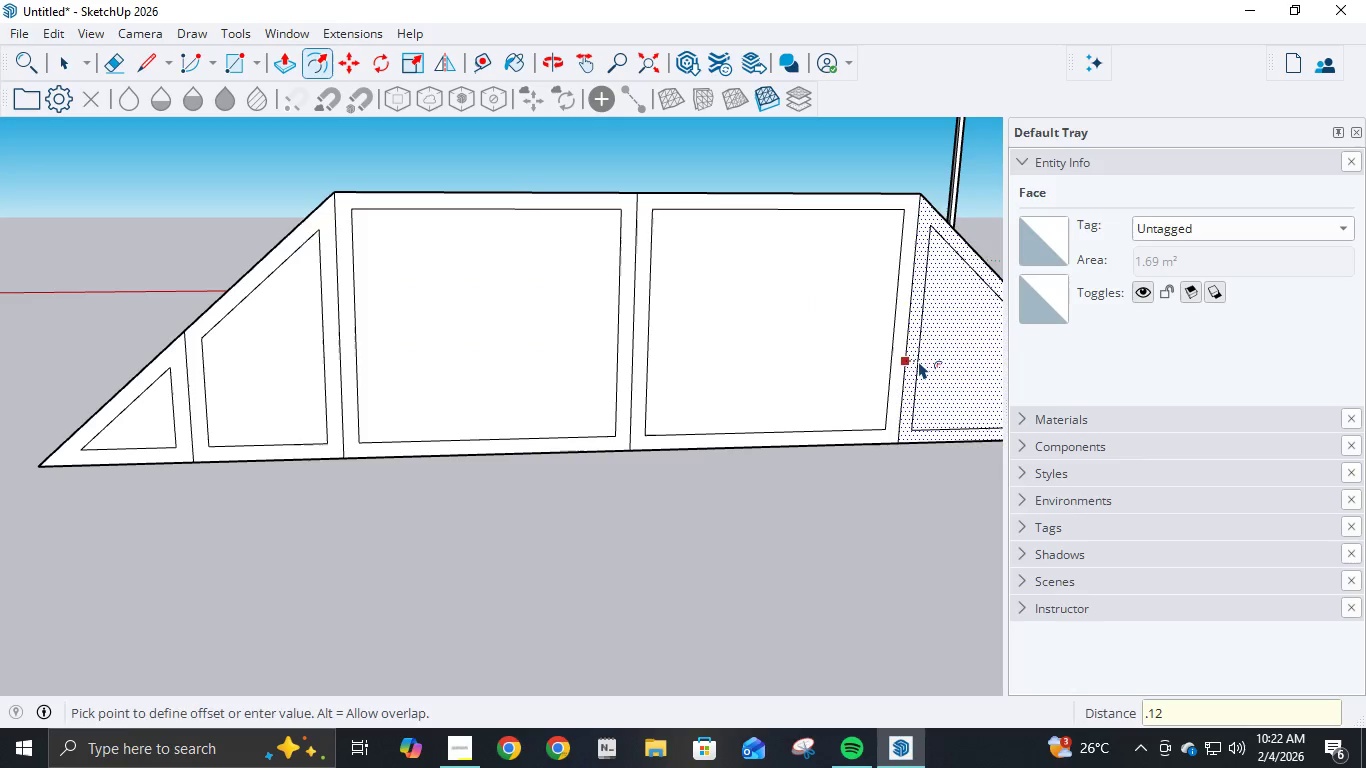 
key(Numpad2)
 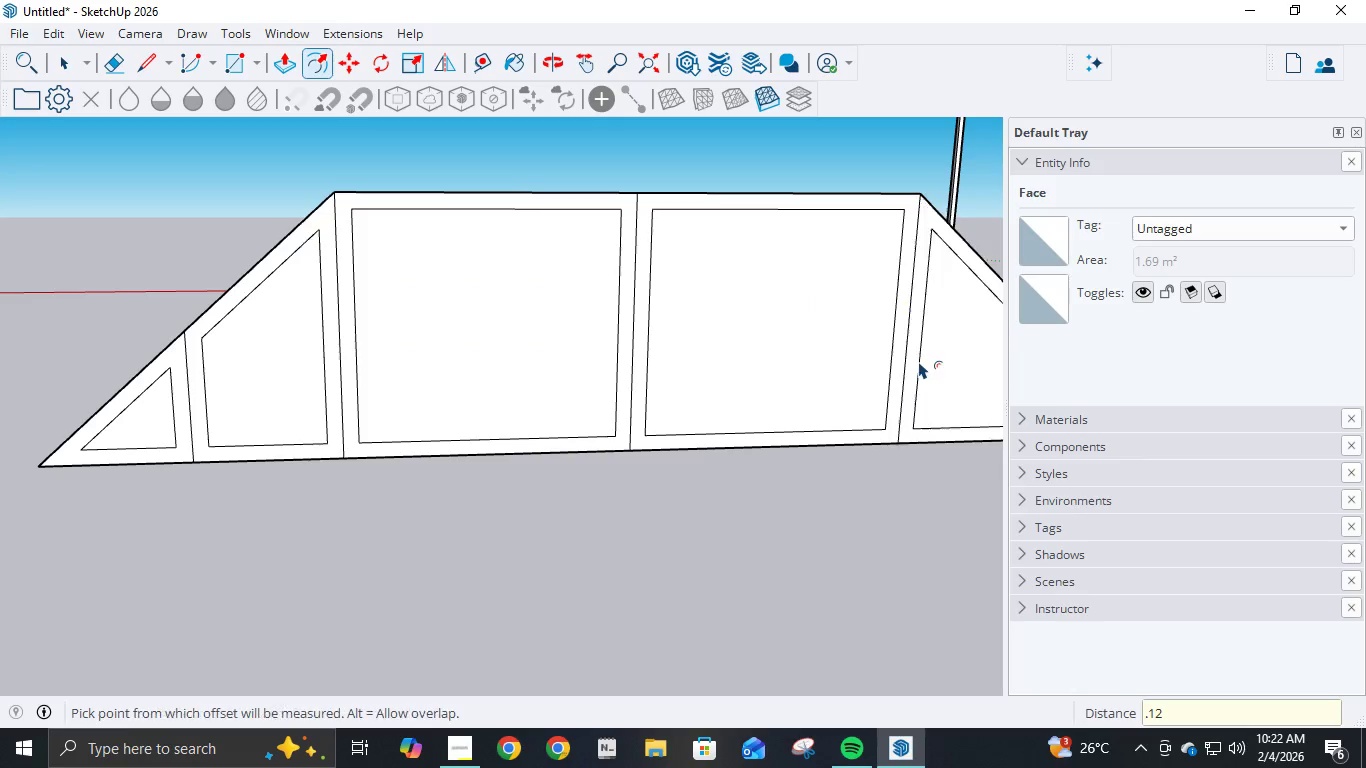 
key(NumpadEnter)
 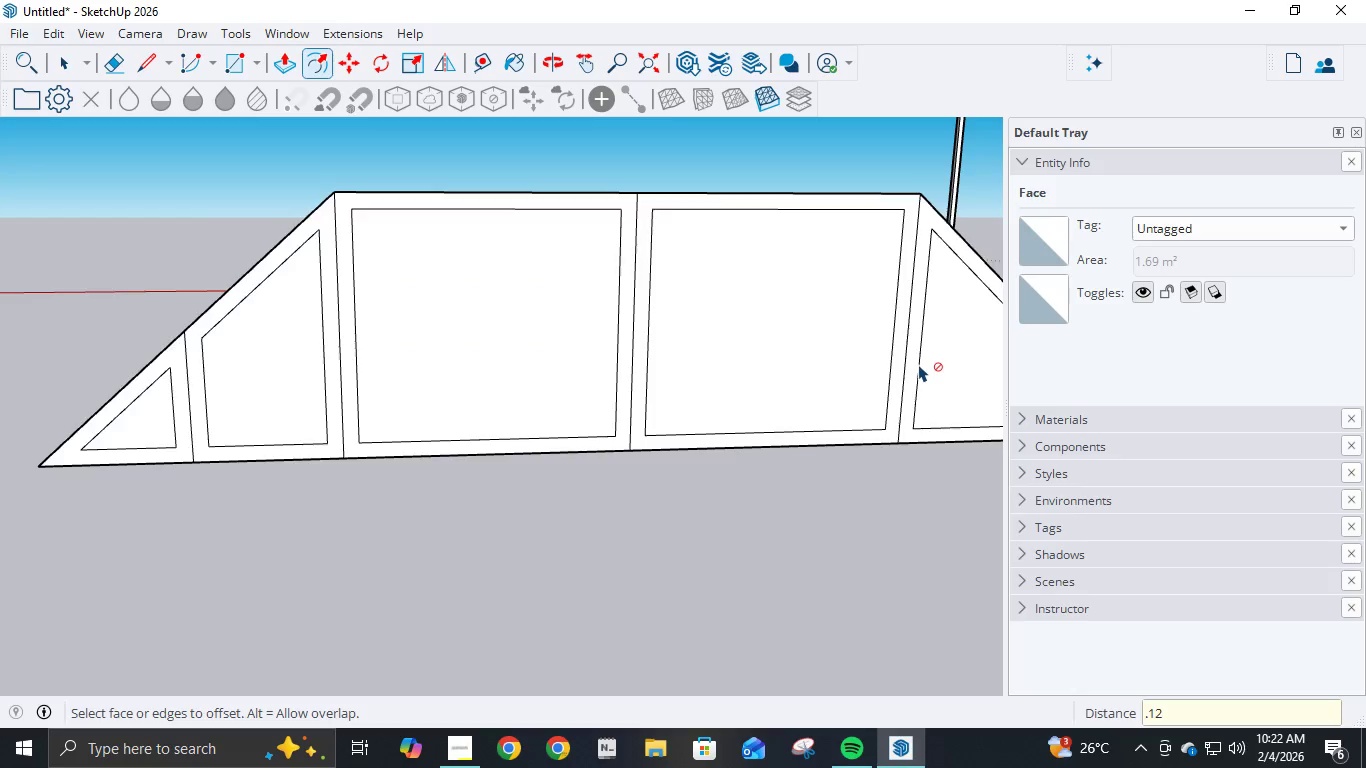 
scroll: coordinate [958, 396], scroll_direction: down, amount: 3.0
 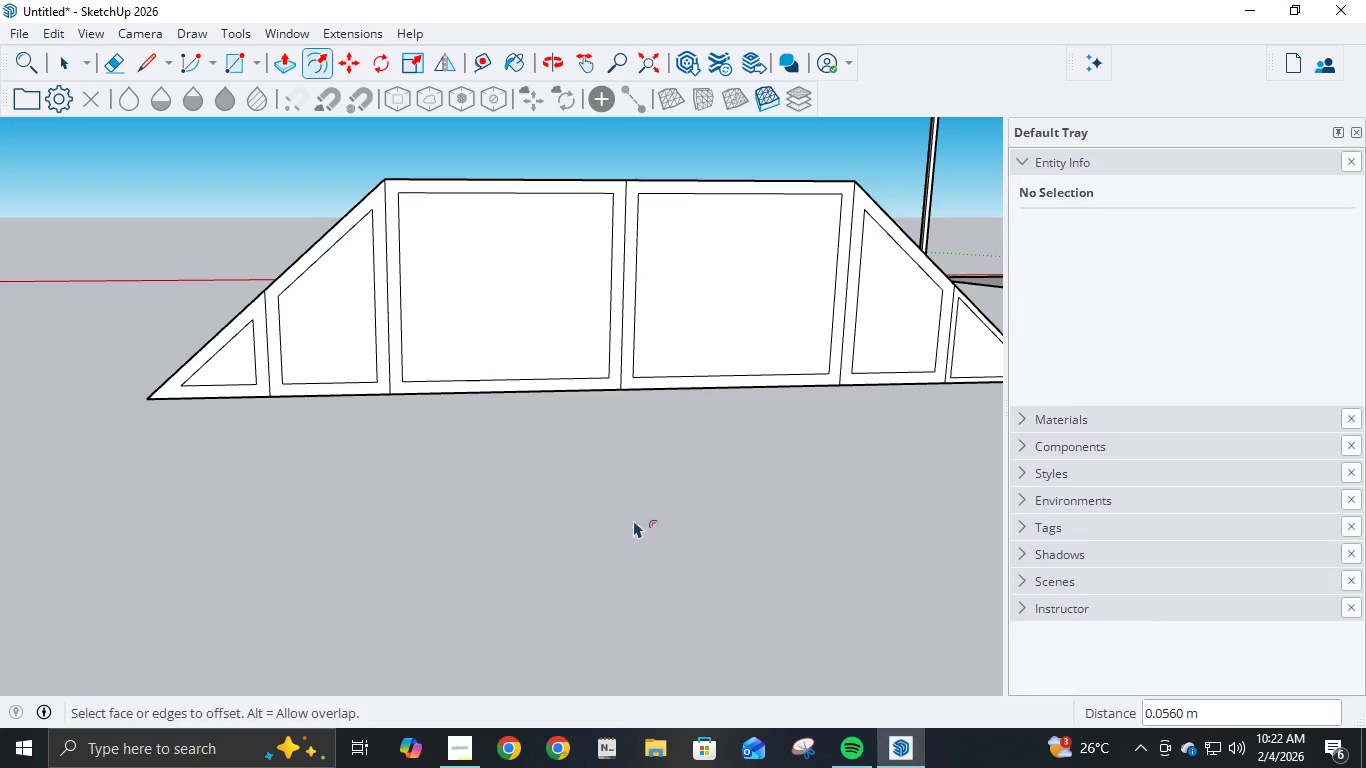 
key(Control+ControlLeft)
 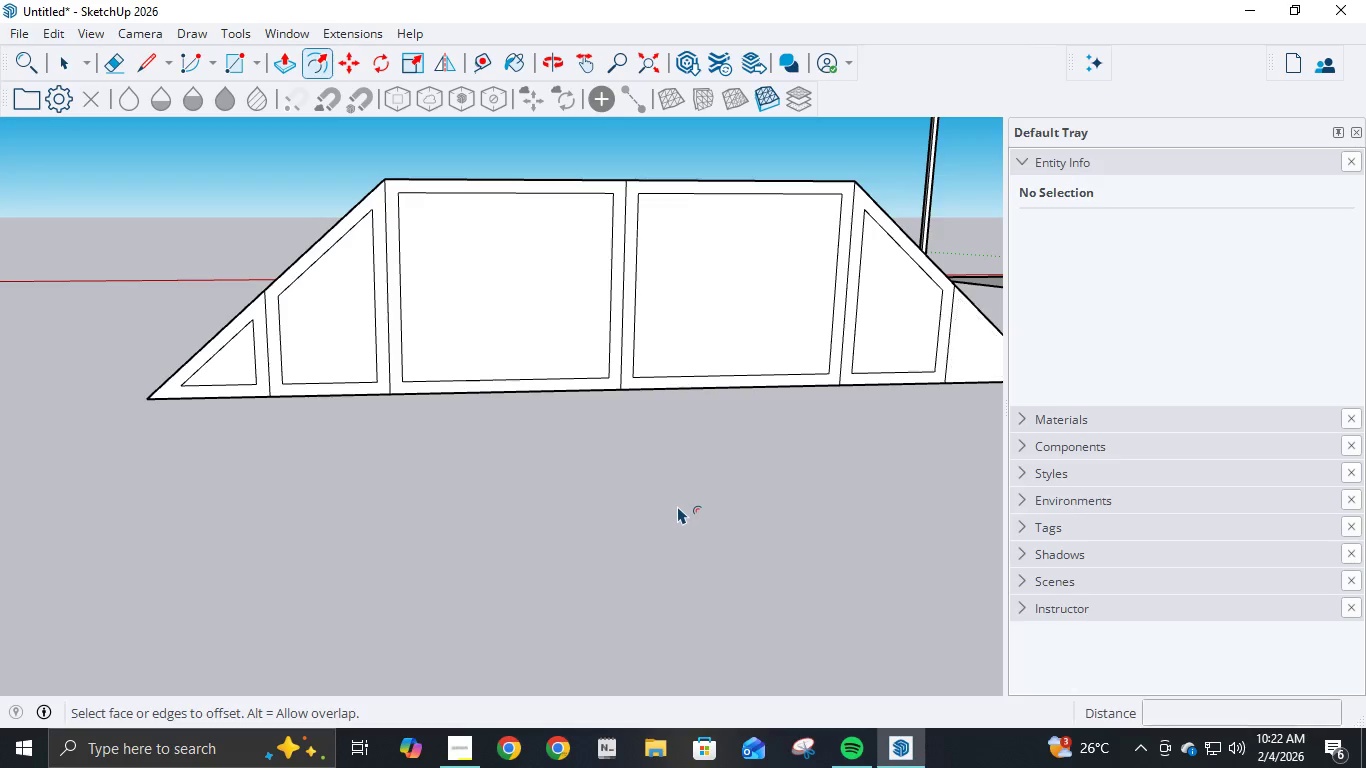 
key(Control+Z)
 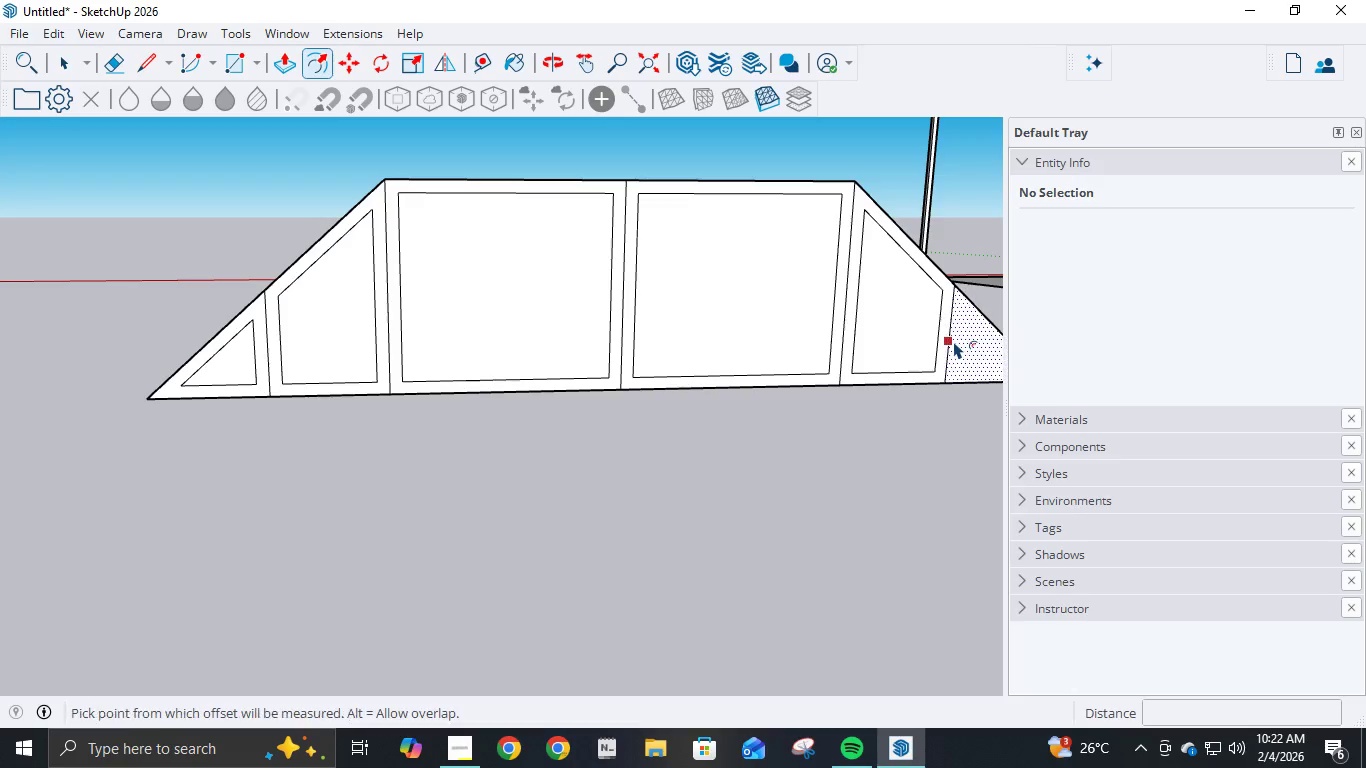 
left_click([953, 341])
 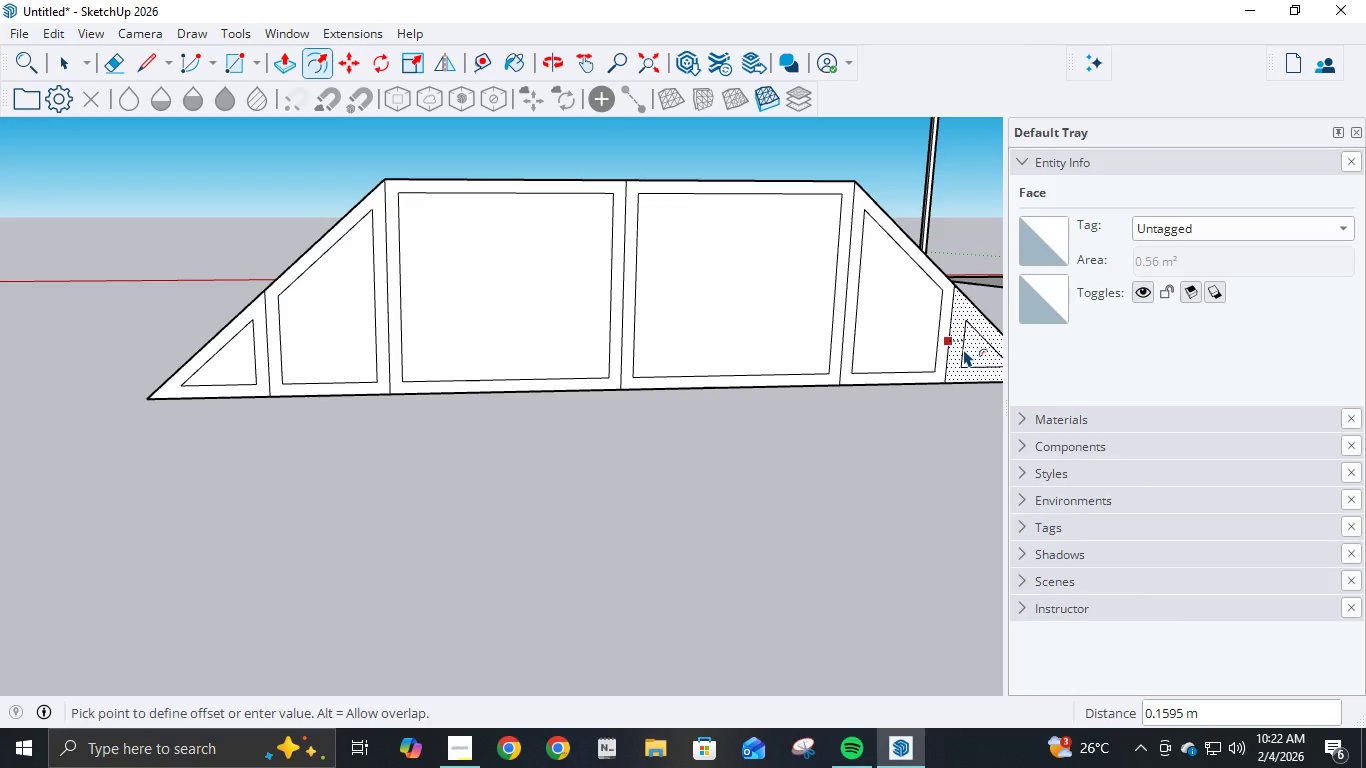 
key(NumpadDecimal)
 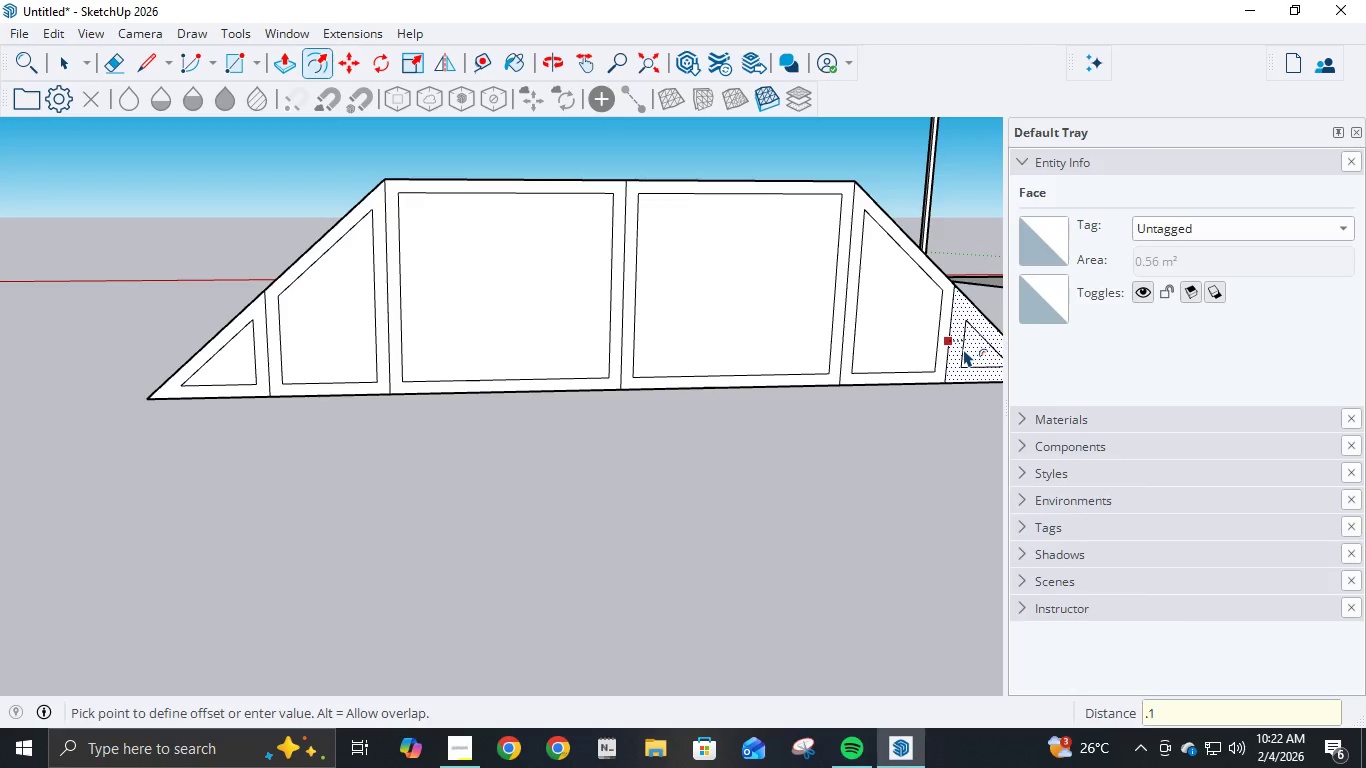 
key(Numpad1)
 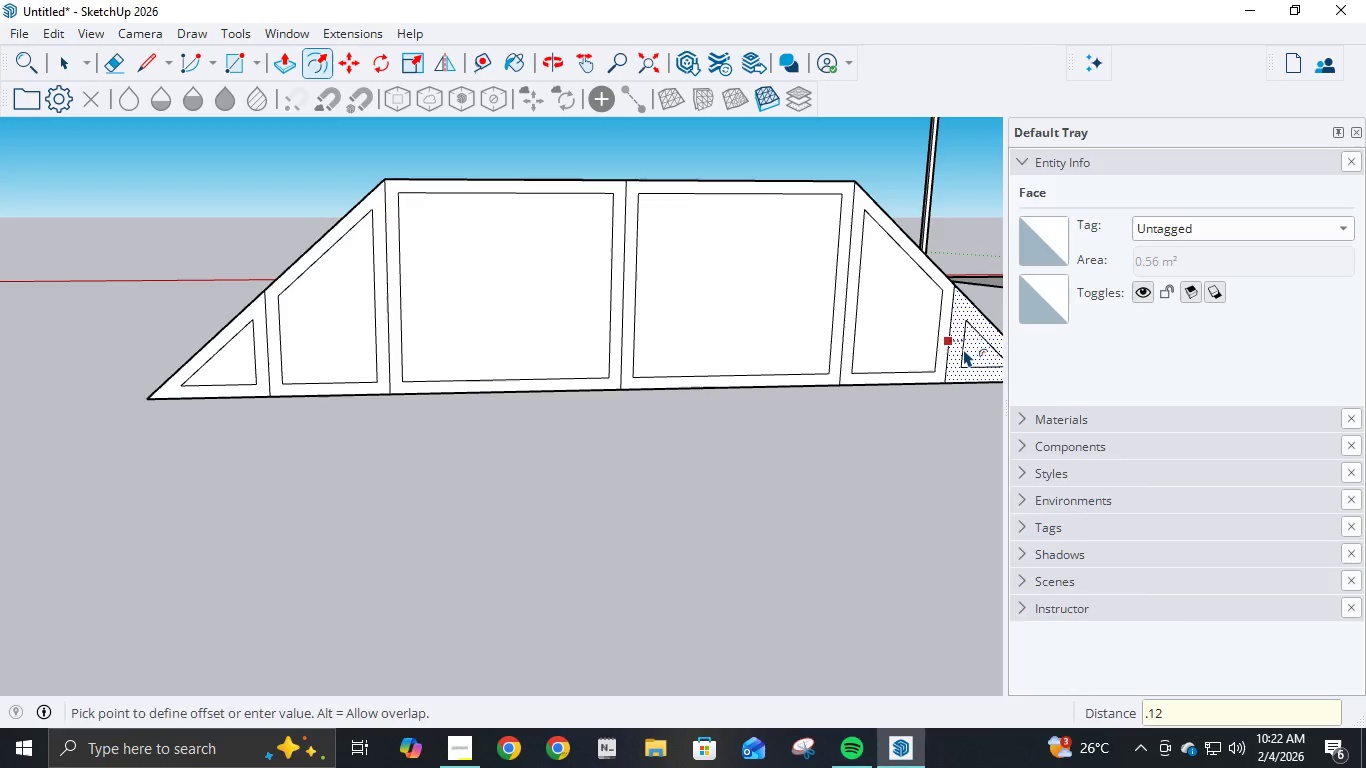 
key(Numpad2)
 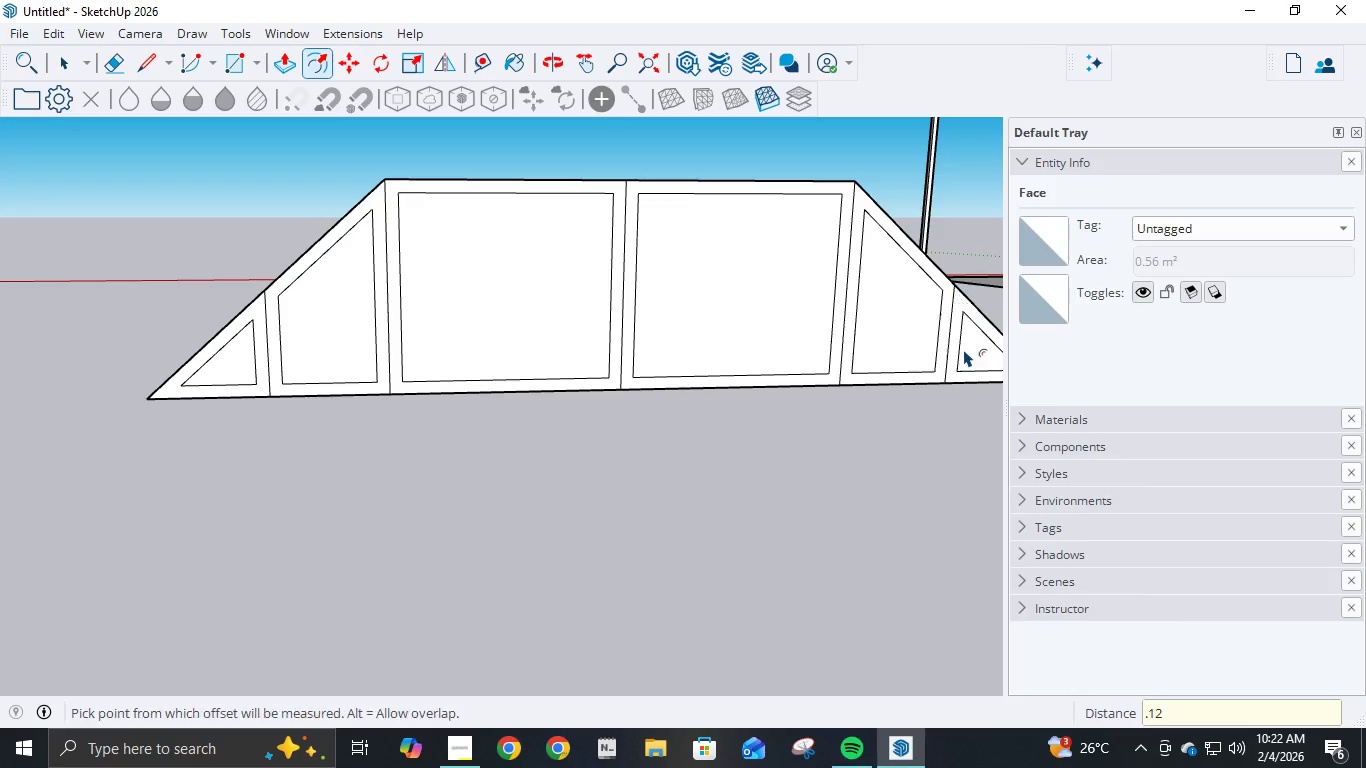 
key(NumpadEnter)
 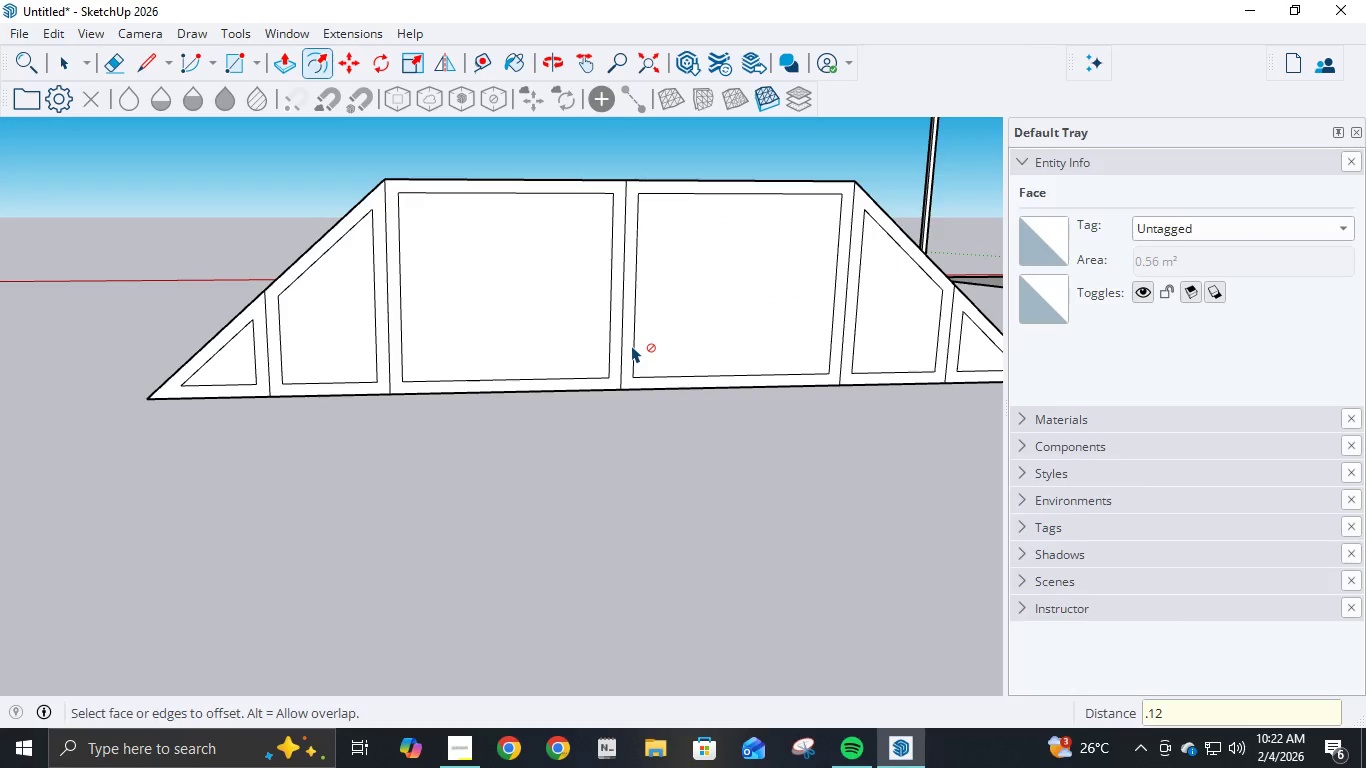 
key(P)
 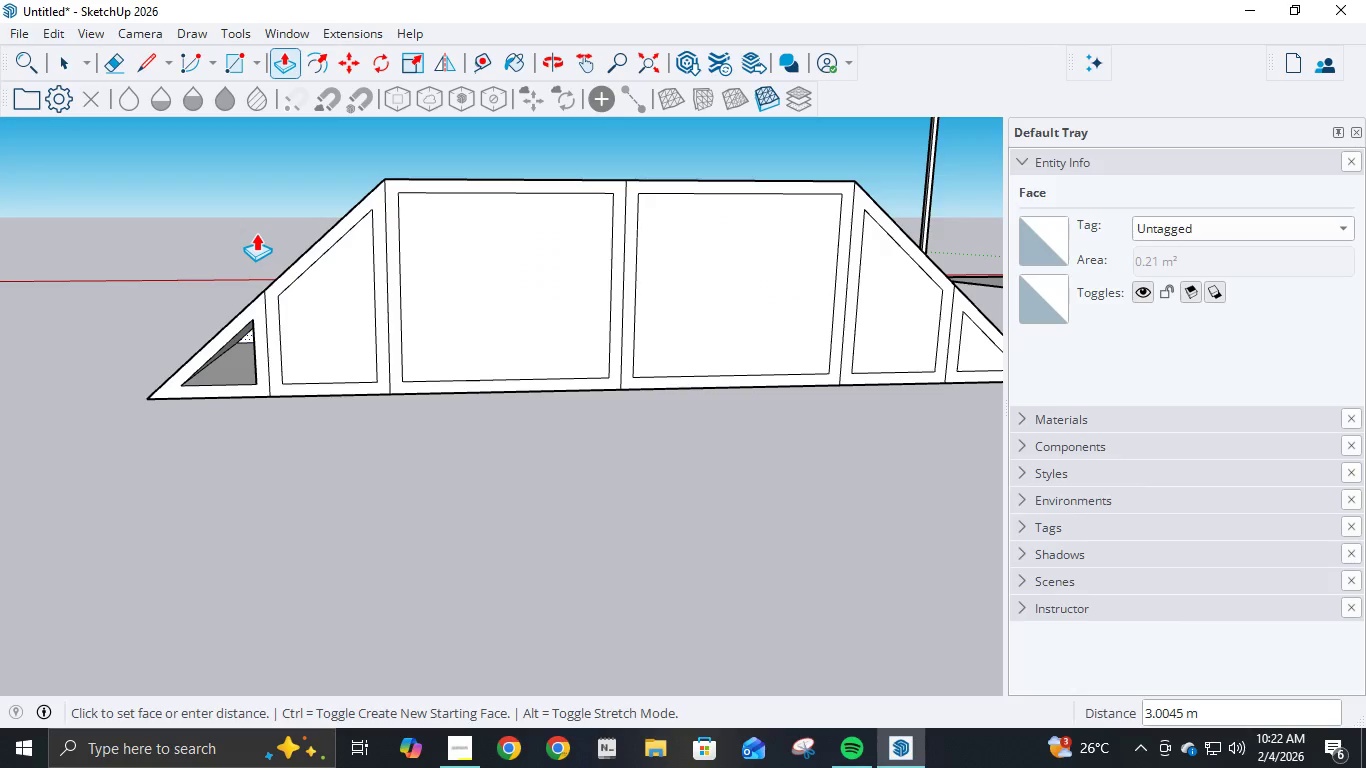 
key(Numpad1)
 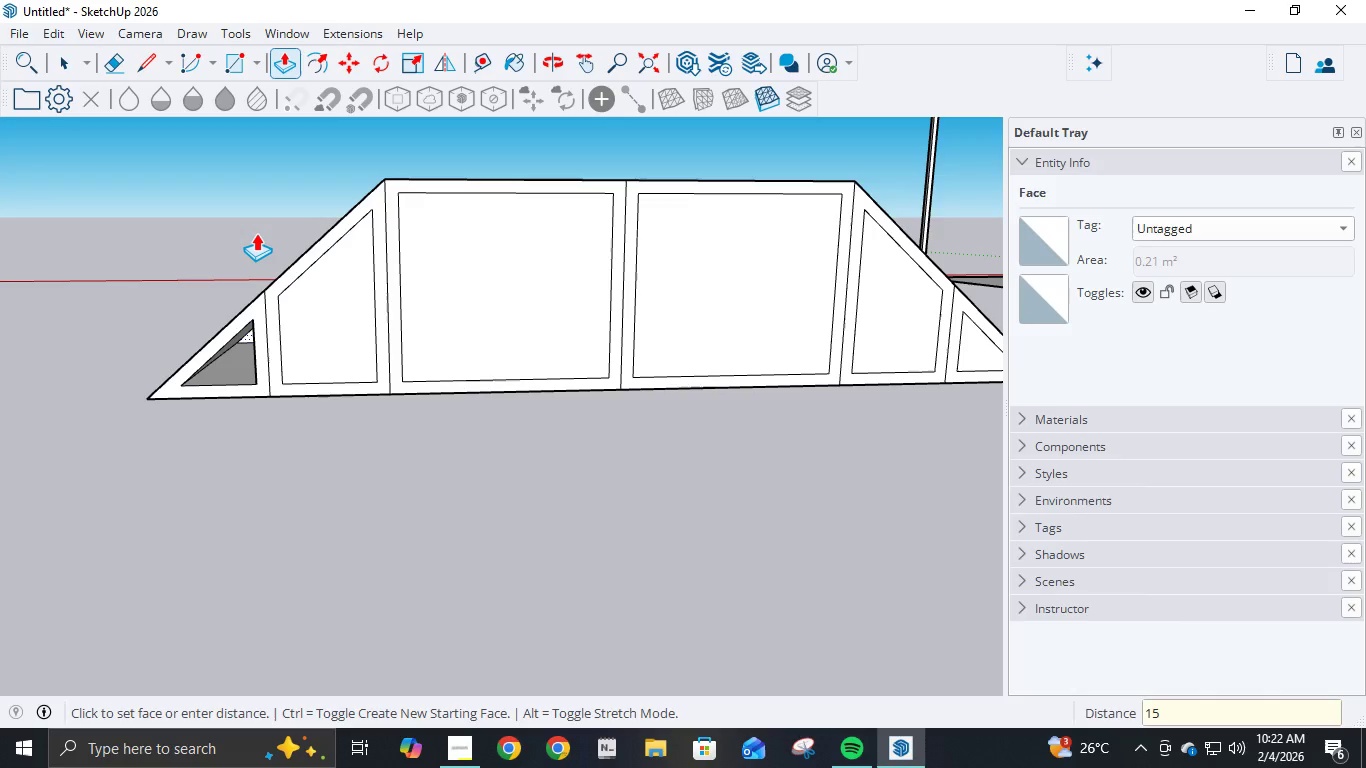 
key(Numpad5)
 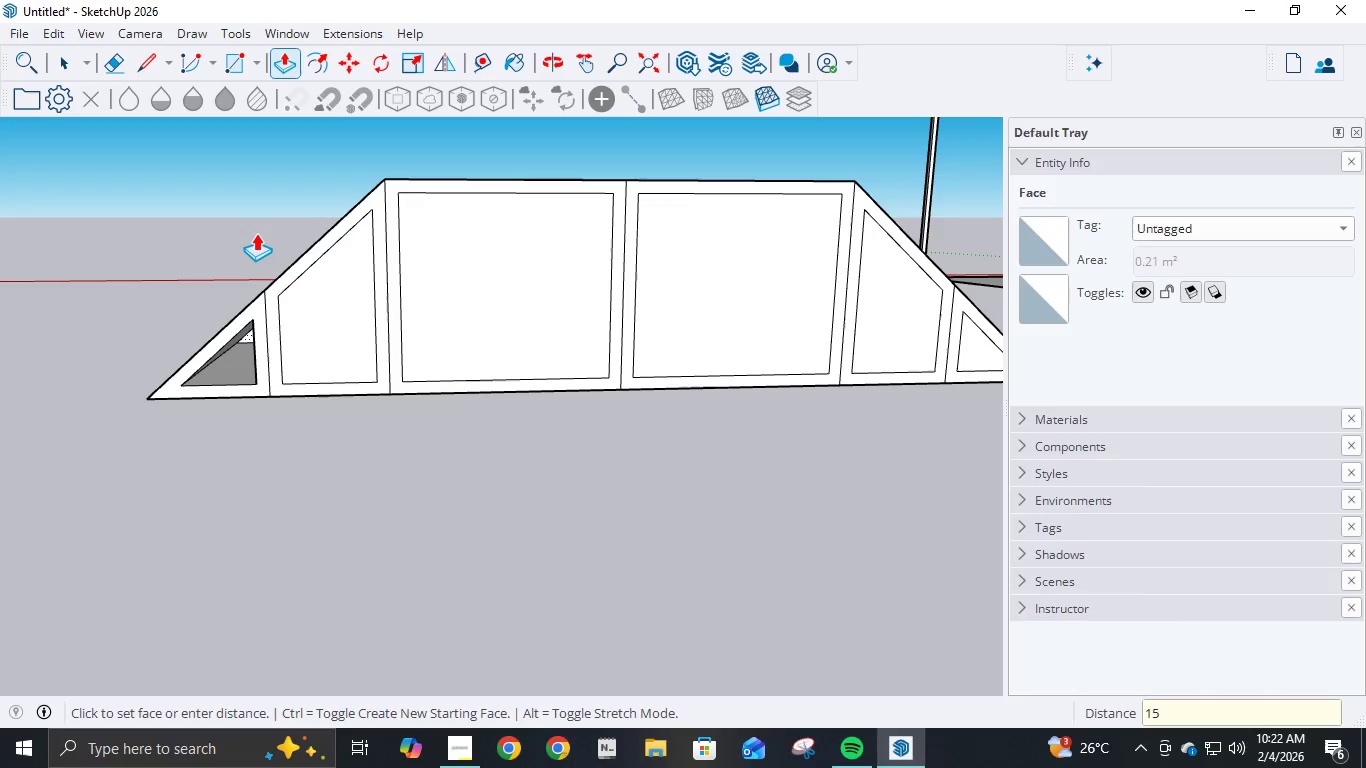 
key(Backspace)
 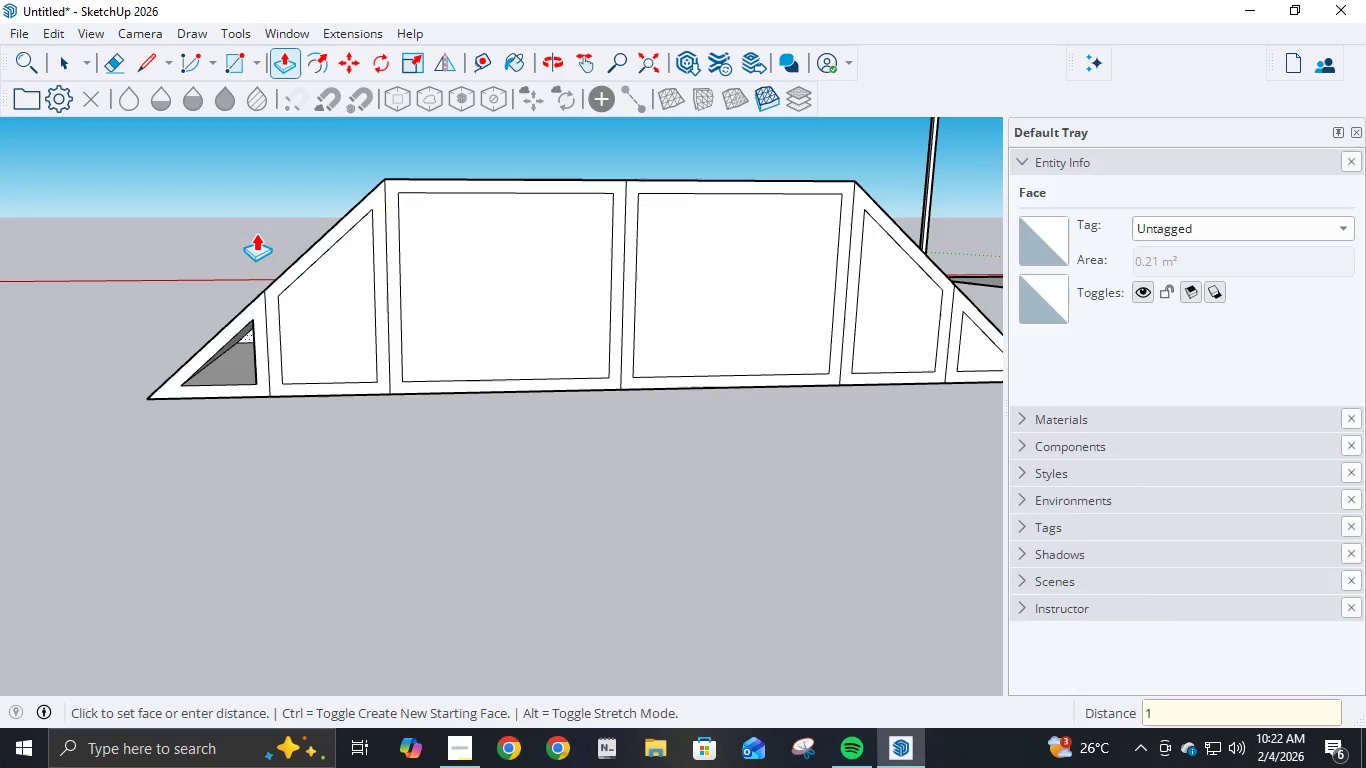 
key(Numpad6)
 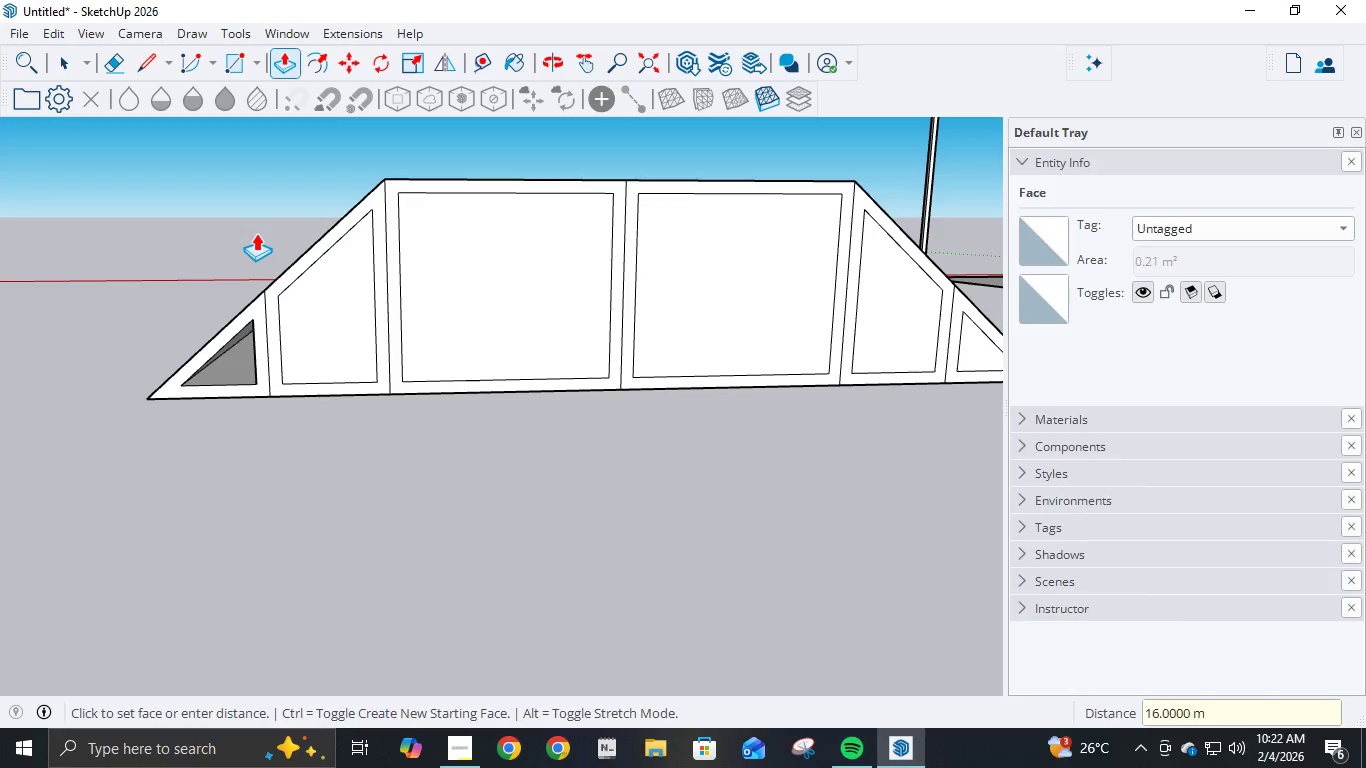 
key(NumpadEnter)
 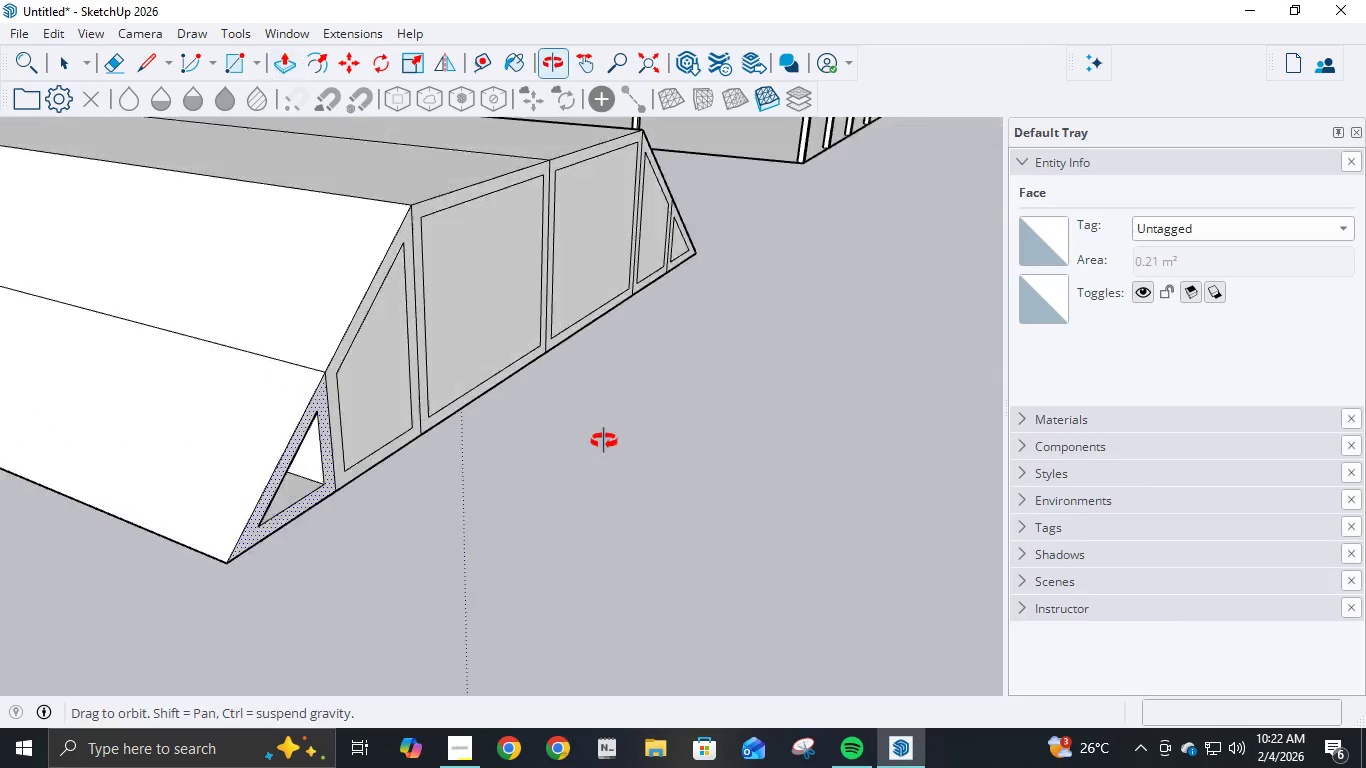 
scroll: coordinate [266, 416], scroll_direction: down, amount: 23.0
 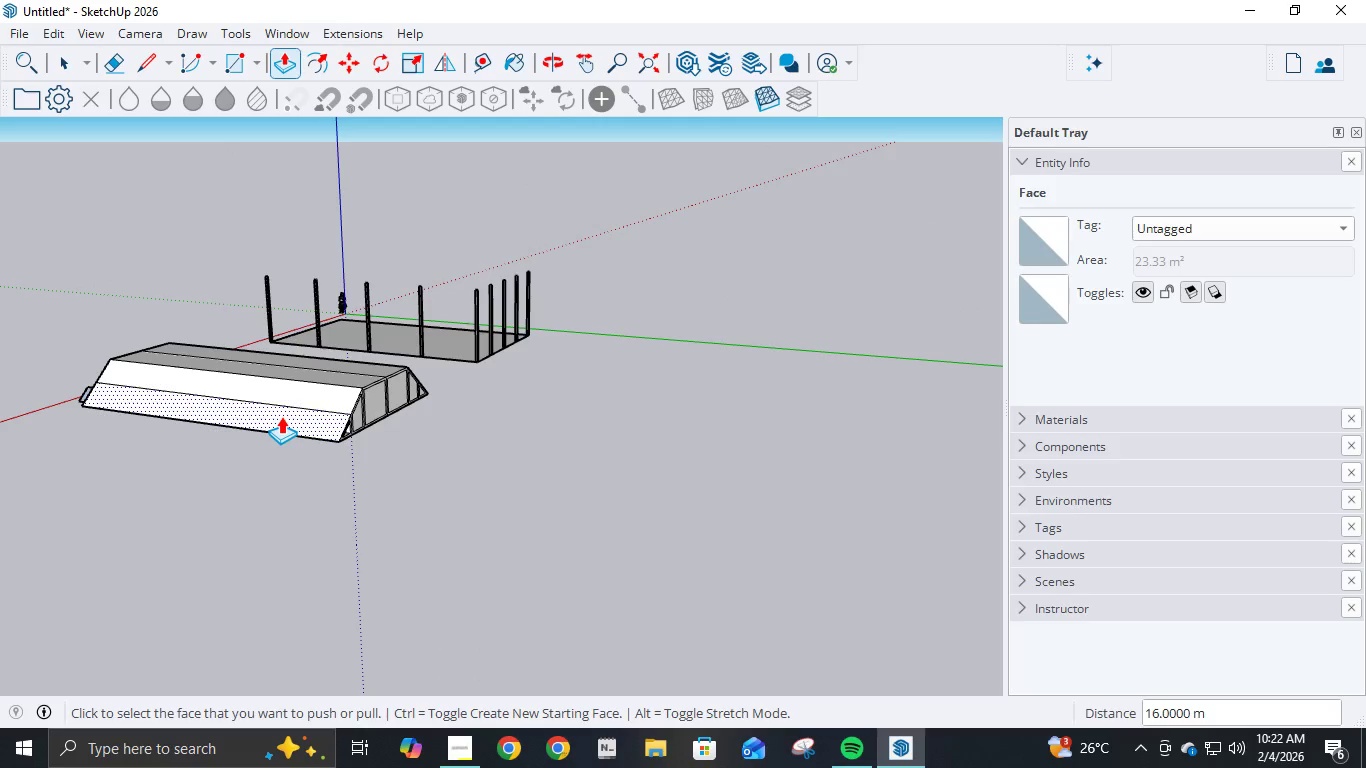 
key(Control+ControlLeft)
 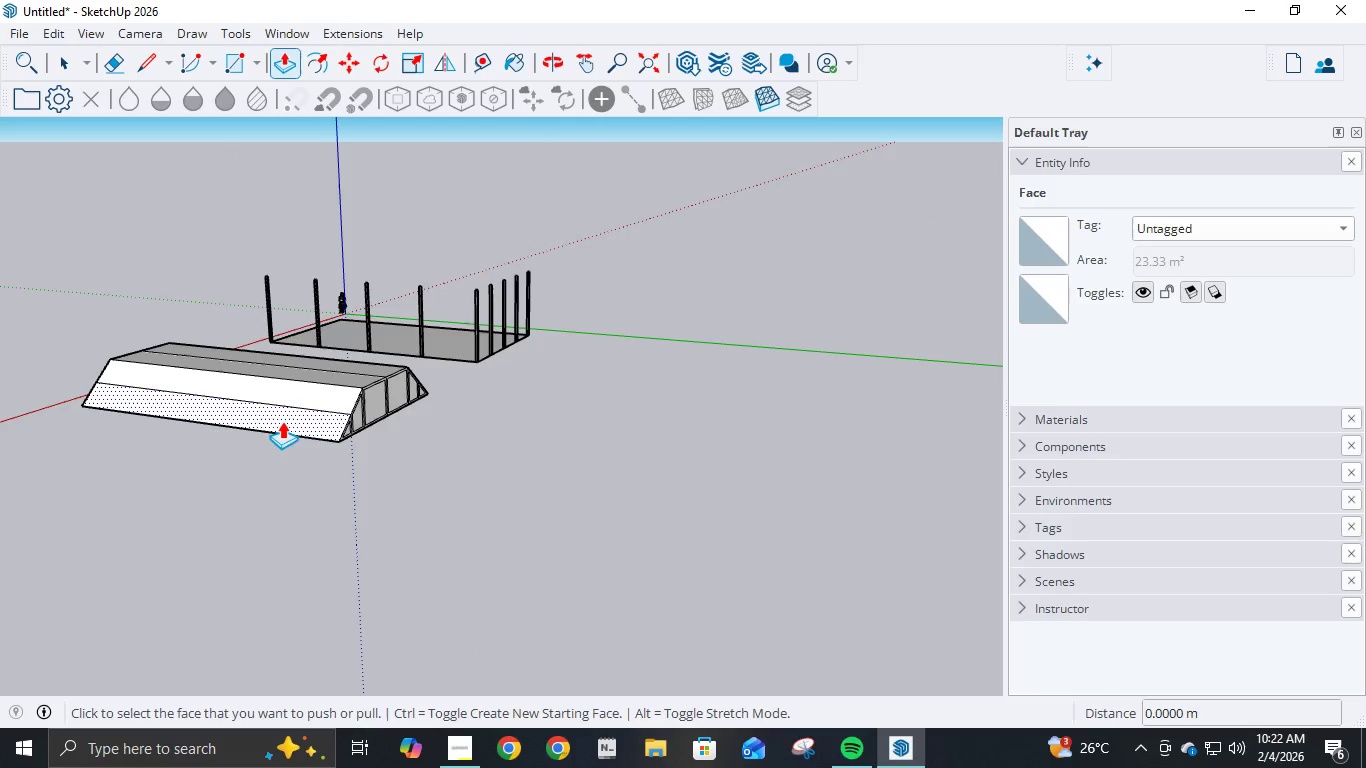 
key(Control+Z)
 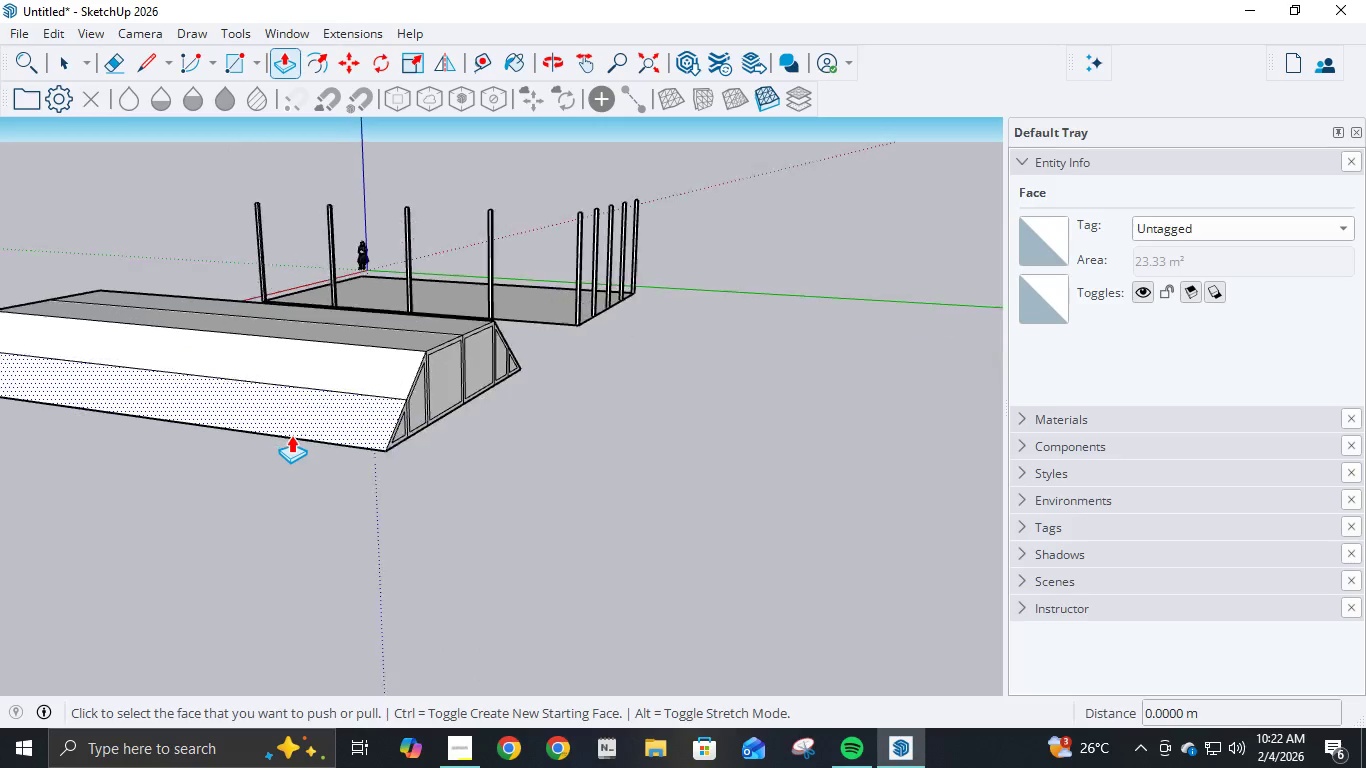 
scroll: coordinate [348, 432], scroll_direction: up, amount: 11.0
 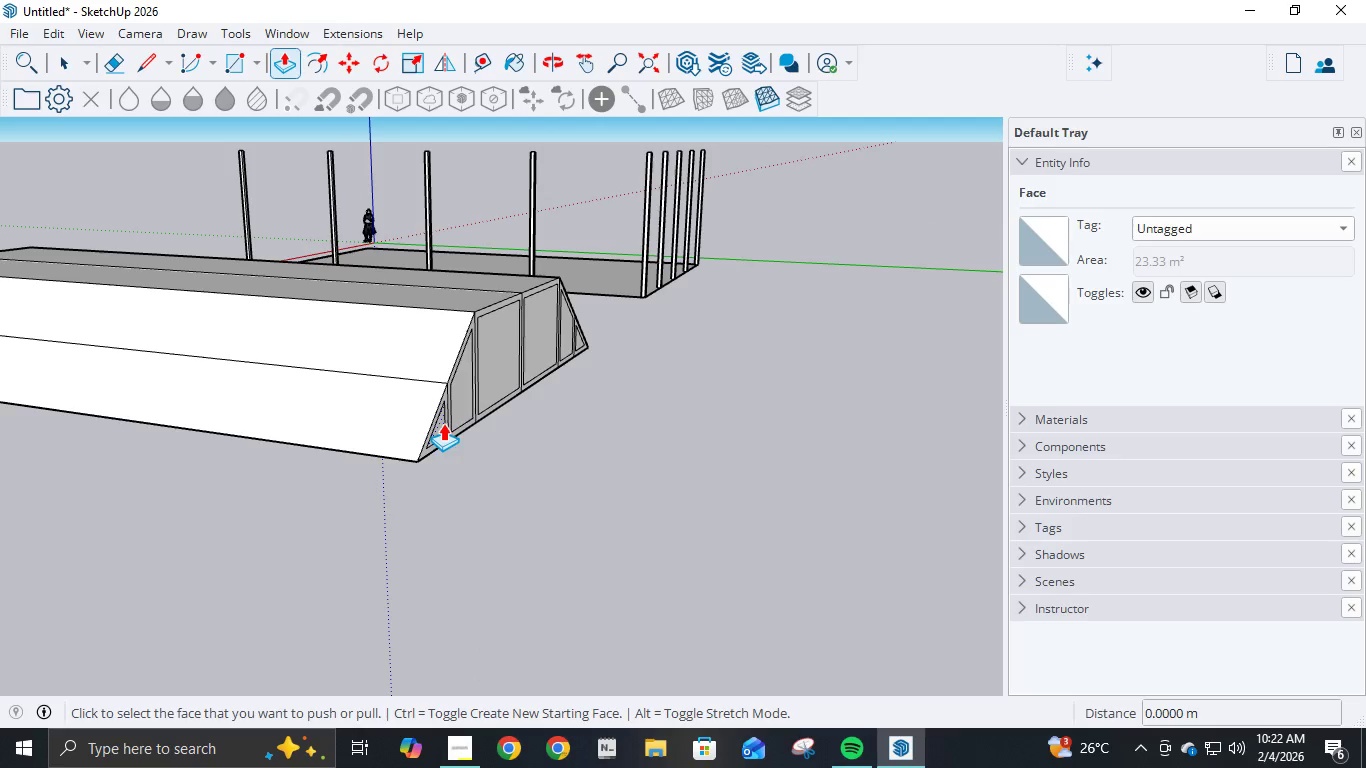 
left_click([442, 423])
 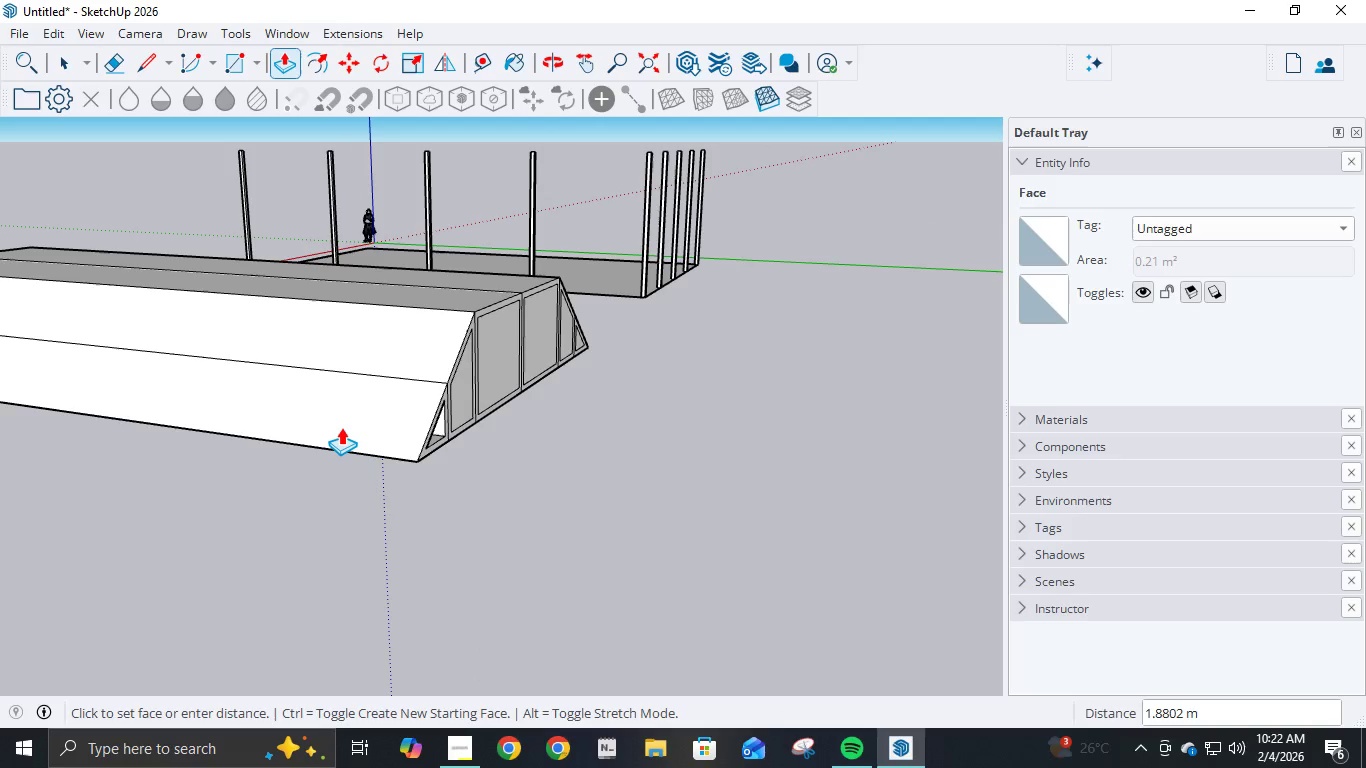 
key(Numpad1)
 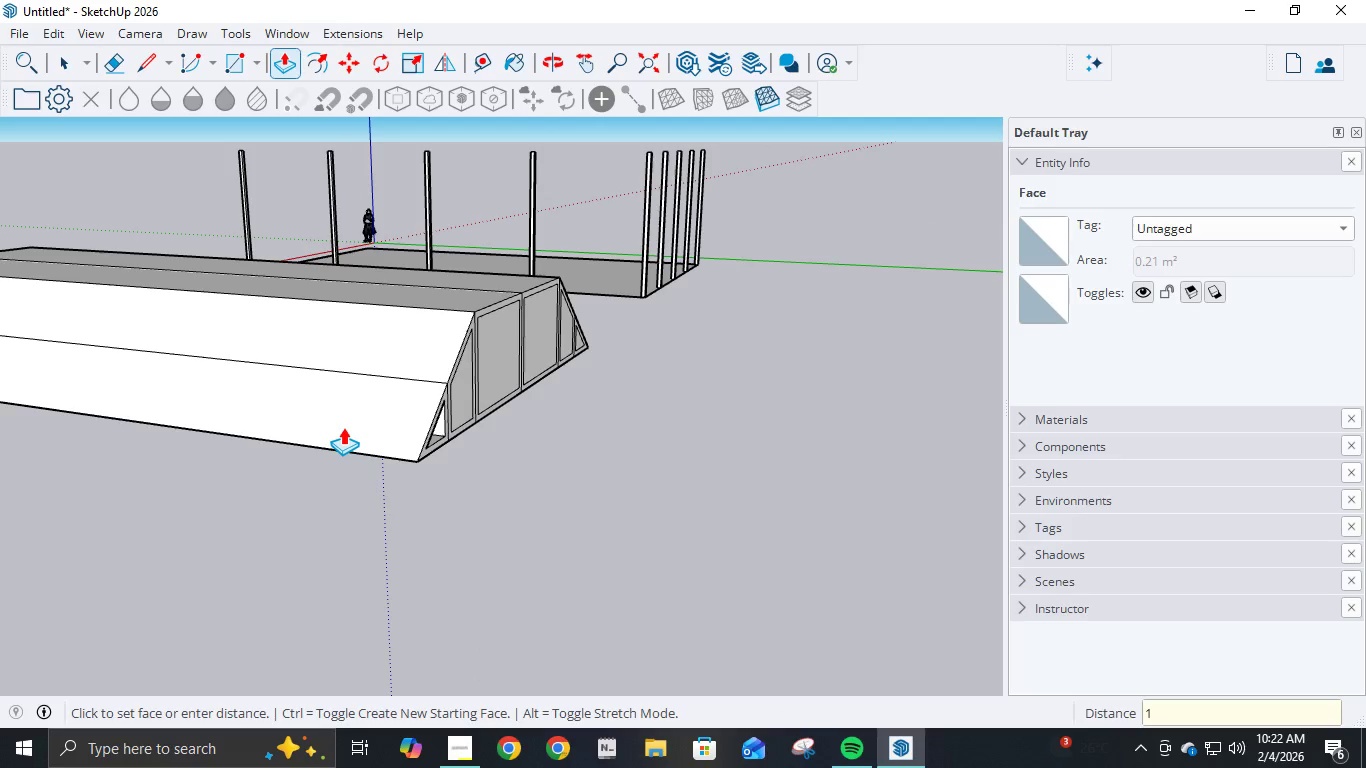 
key(Numpad5)
 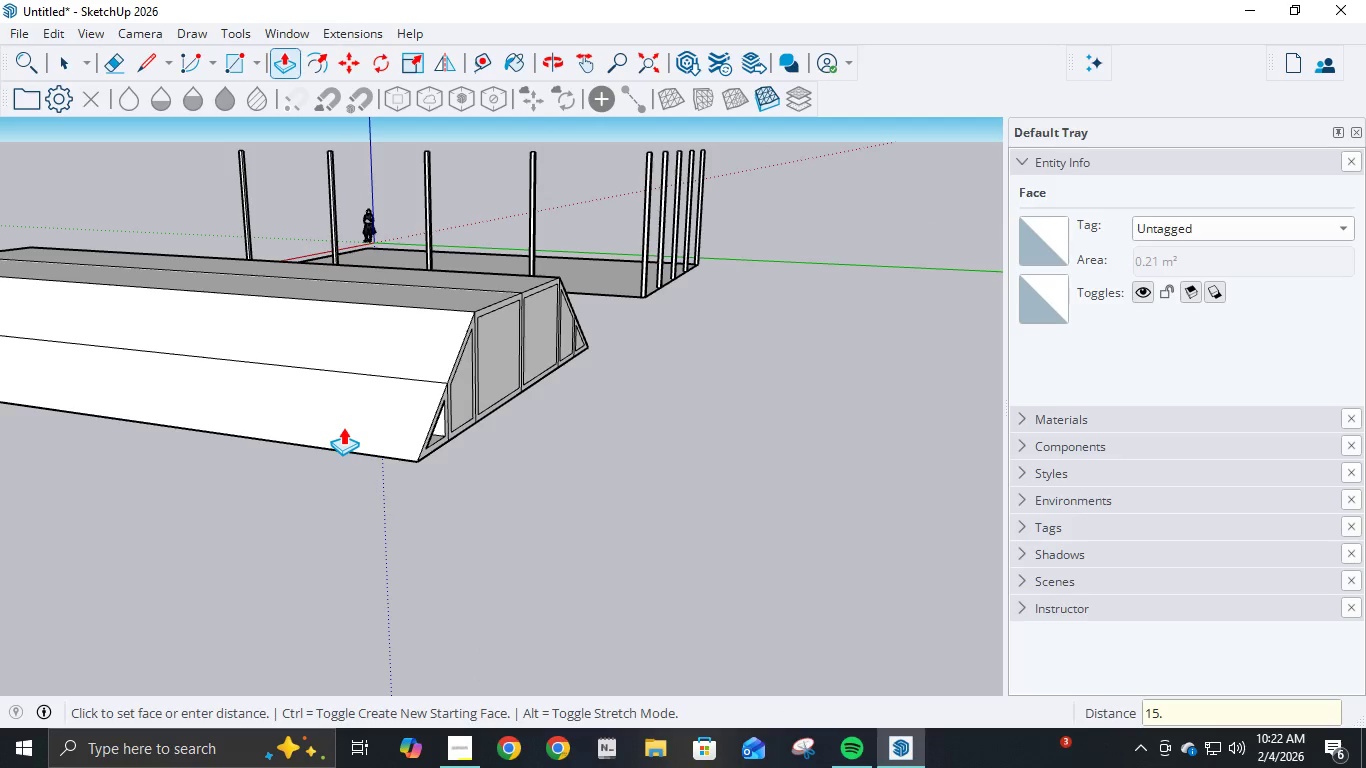 
key(NumpadDecimal)
 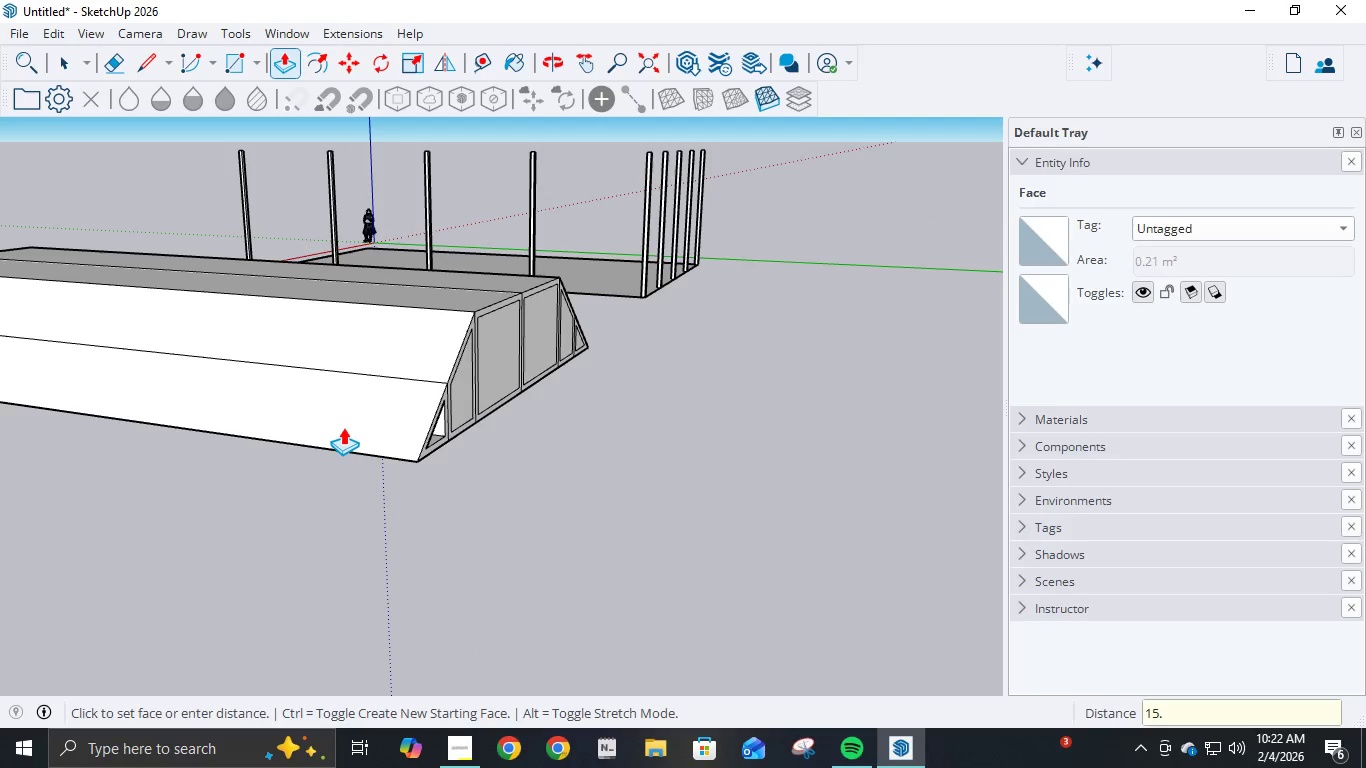 
key(Numpad5)
 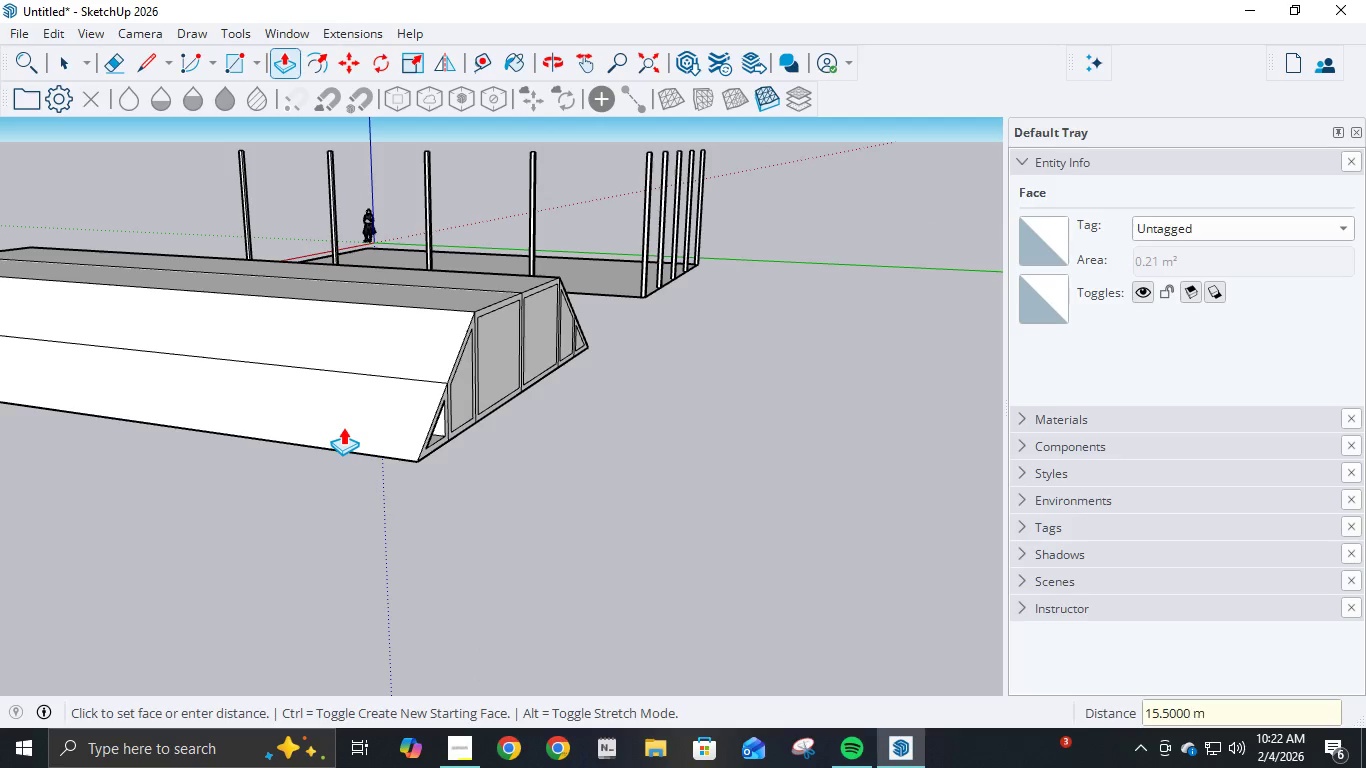 
key(NumpadEnter)
 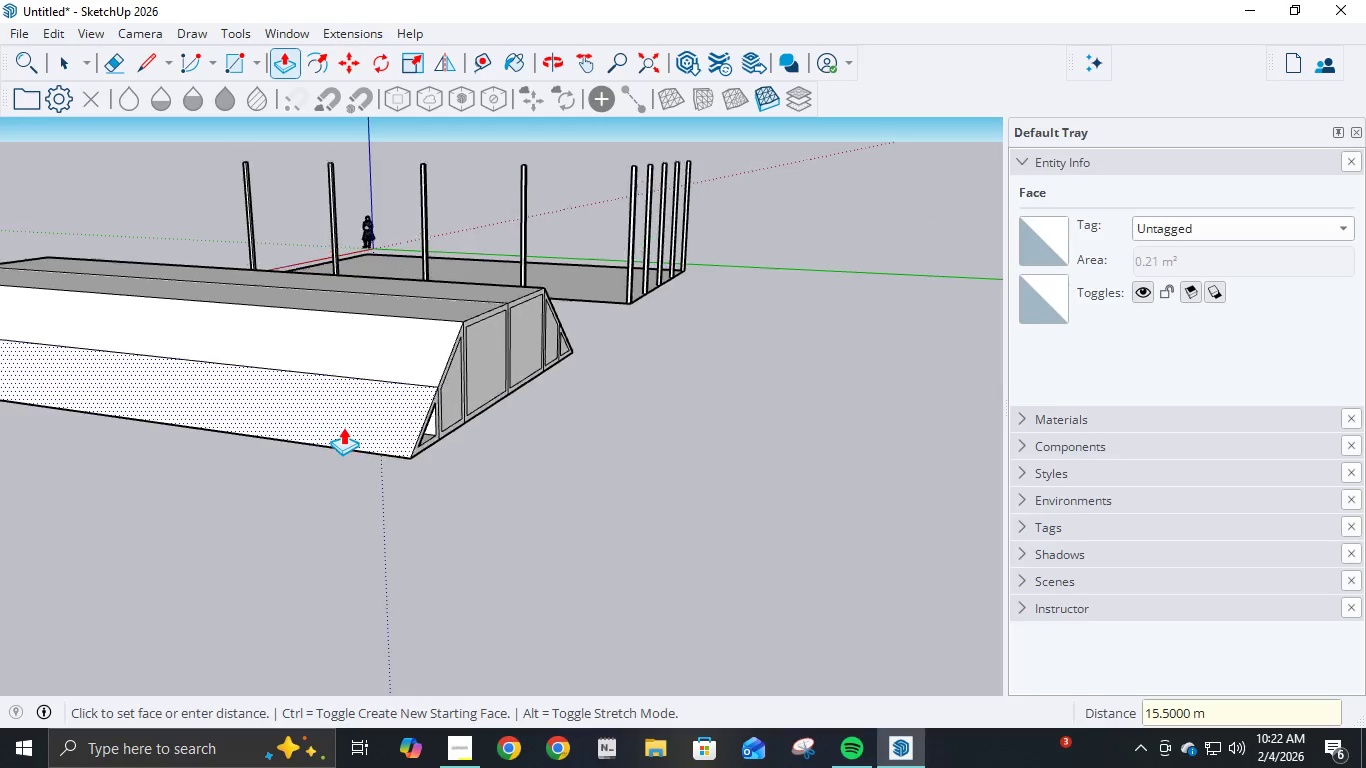 
scroll: coordinate [343, 427], scroll_direction: down, amount: 7.0
 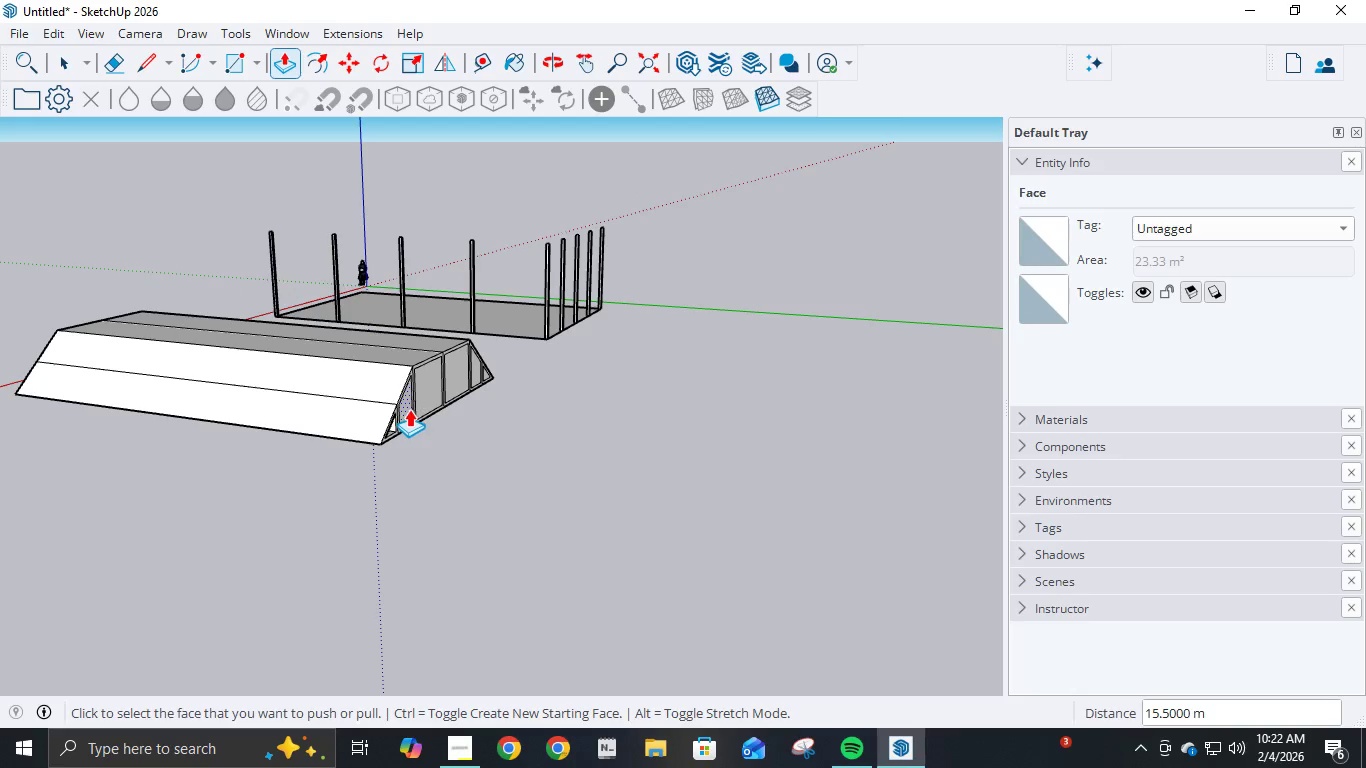 
left_click([410, 404])
 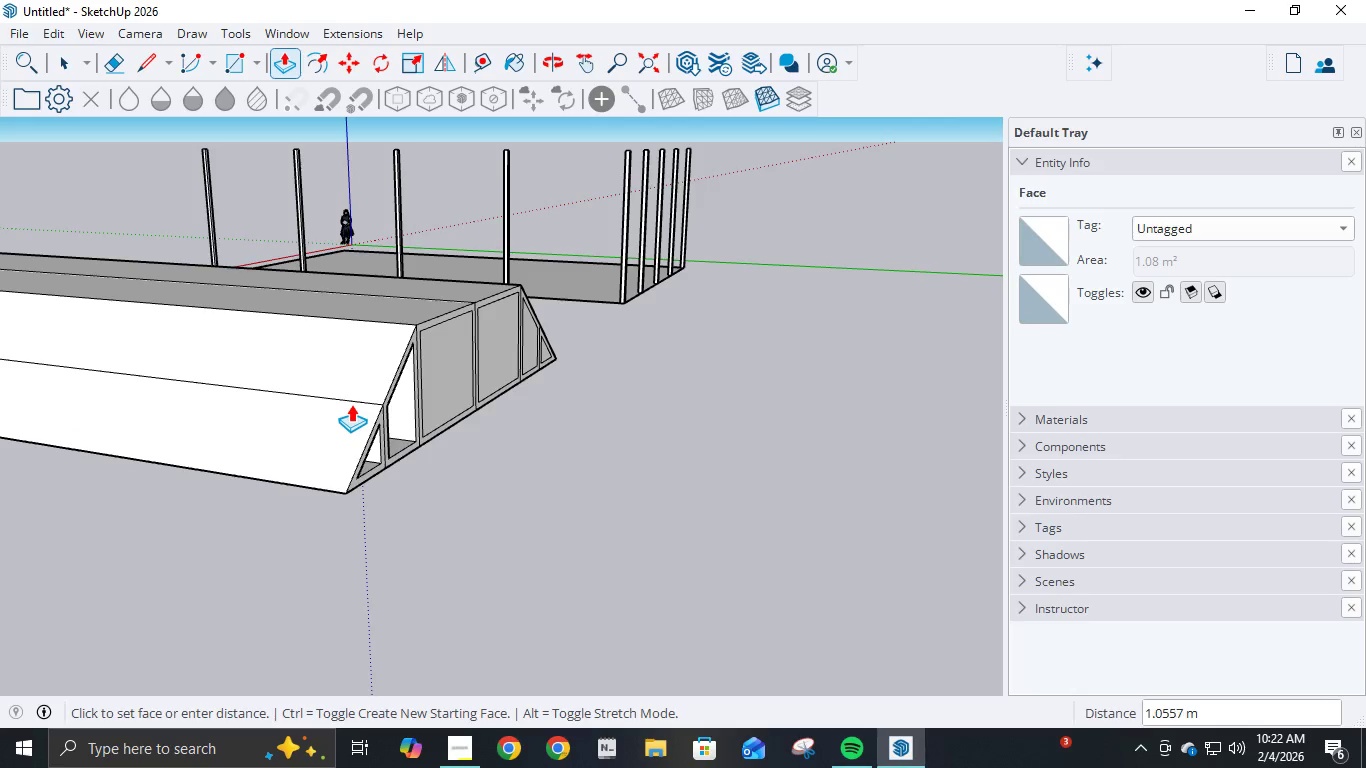 
scroll: coordinate [410, 404], scroll_direction: up, amount: 7.0
 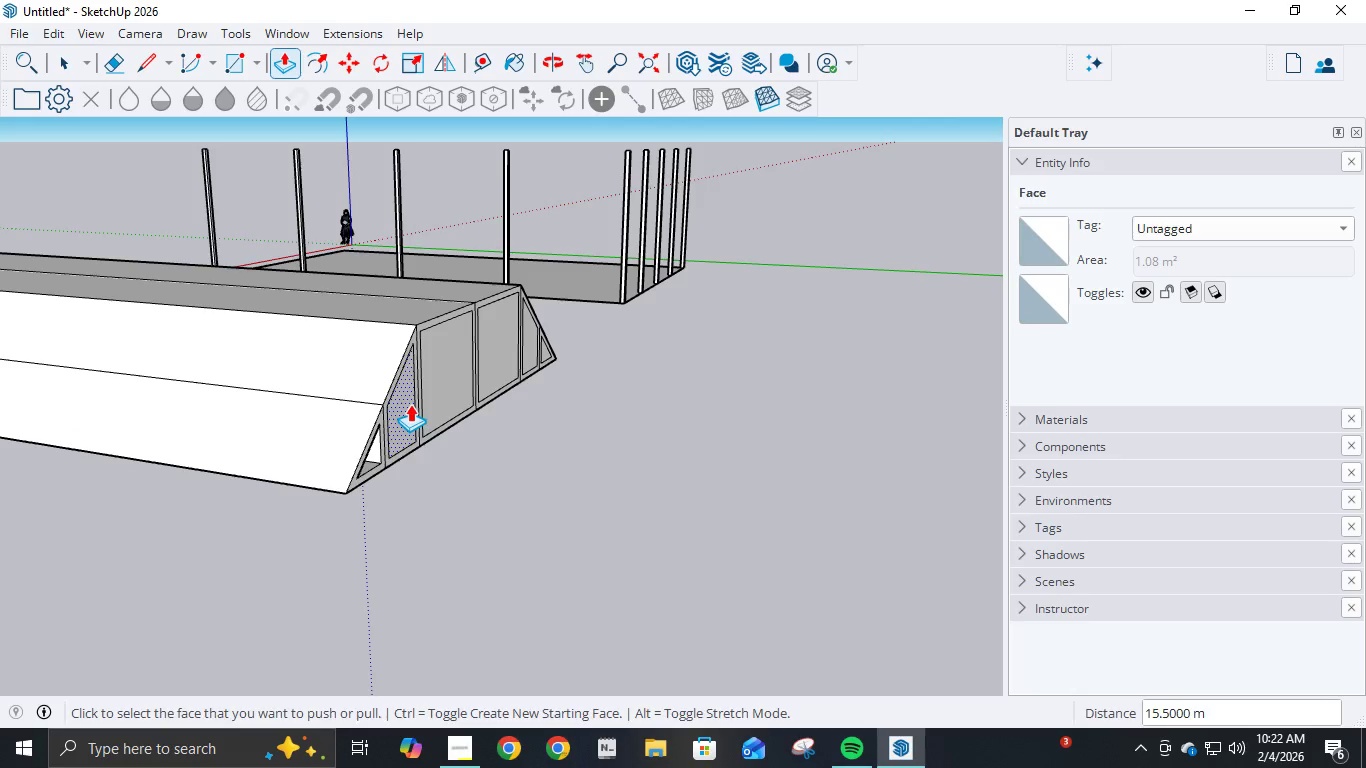 
key(Numpad1)
 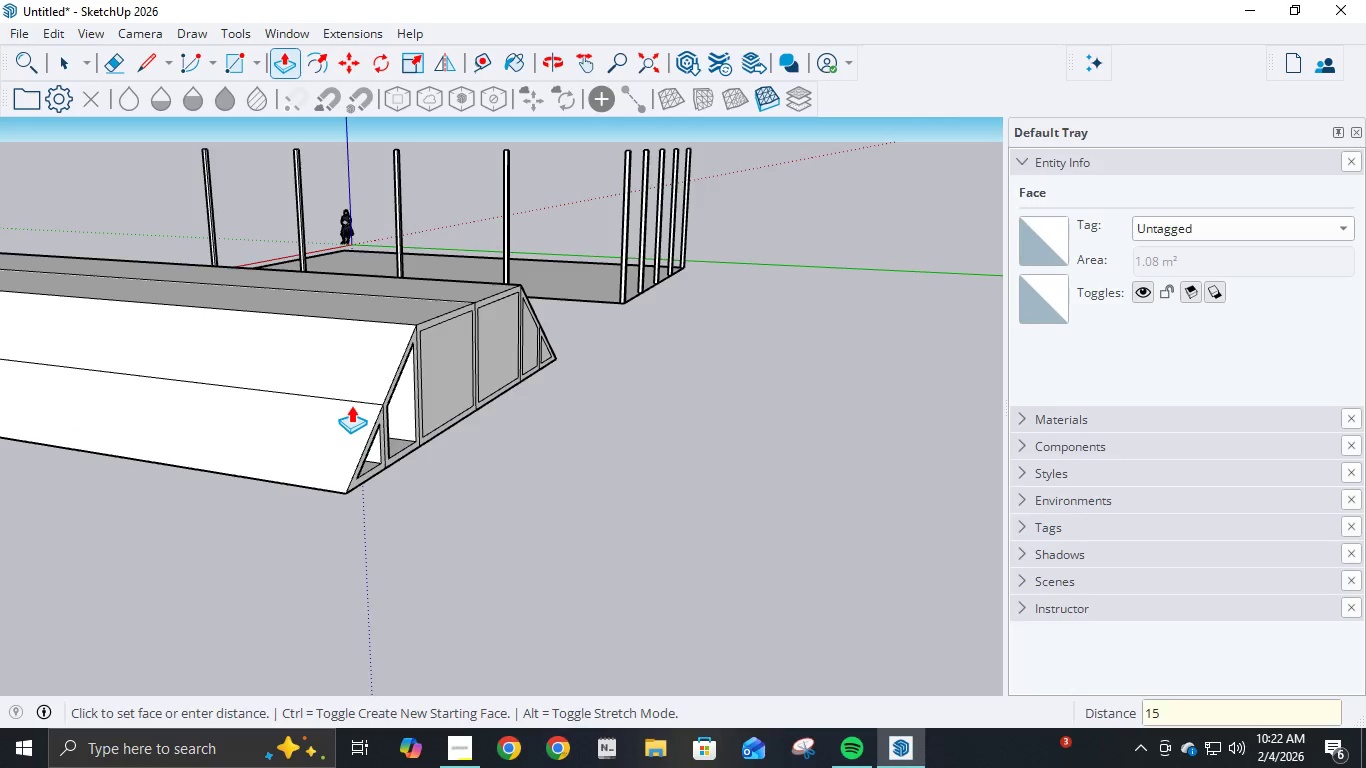 
key(Numpad5)
 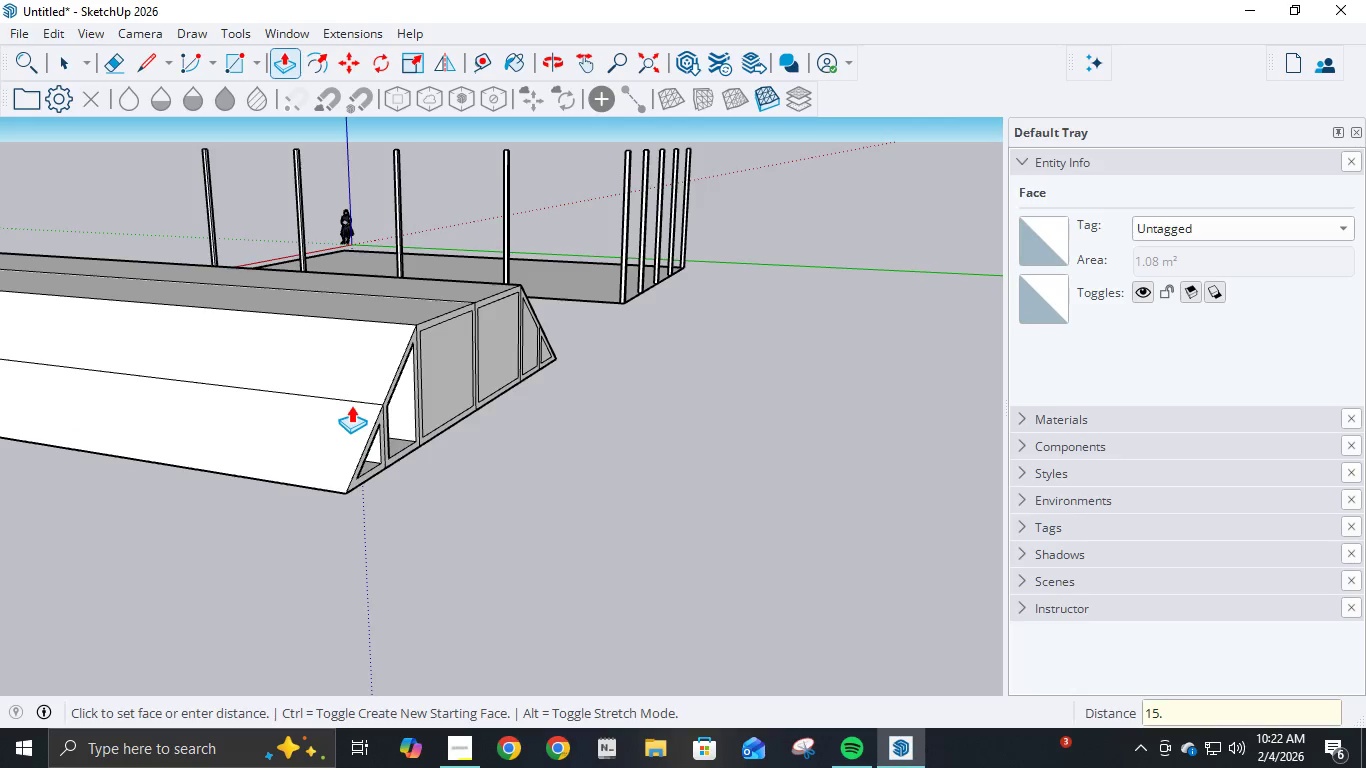 
key(NumpadDecimal)
 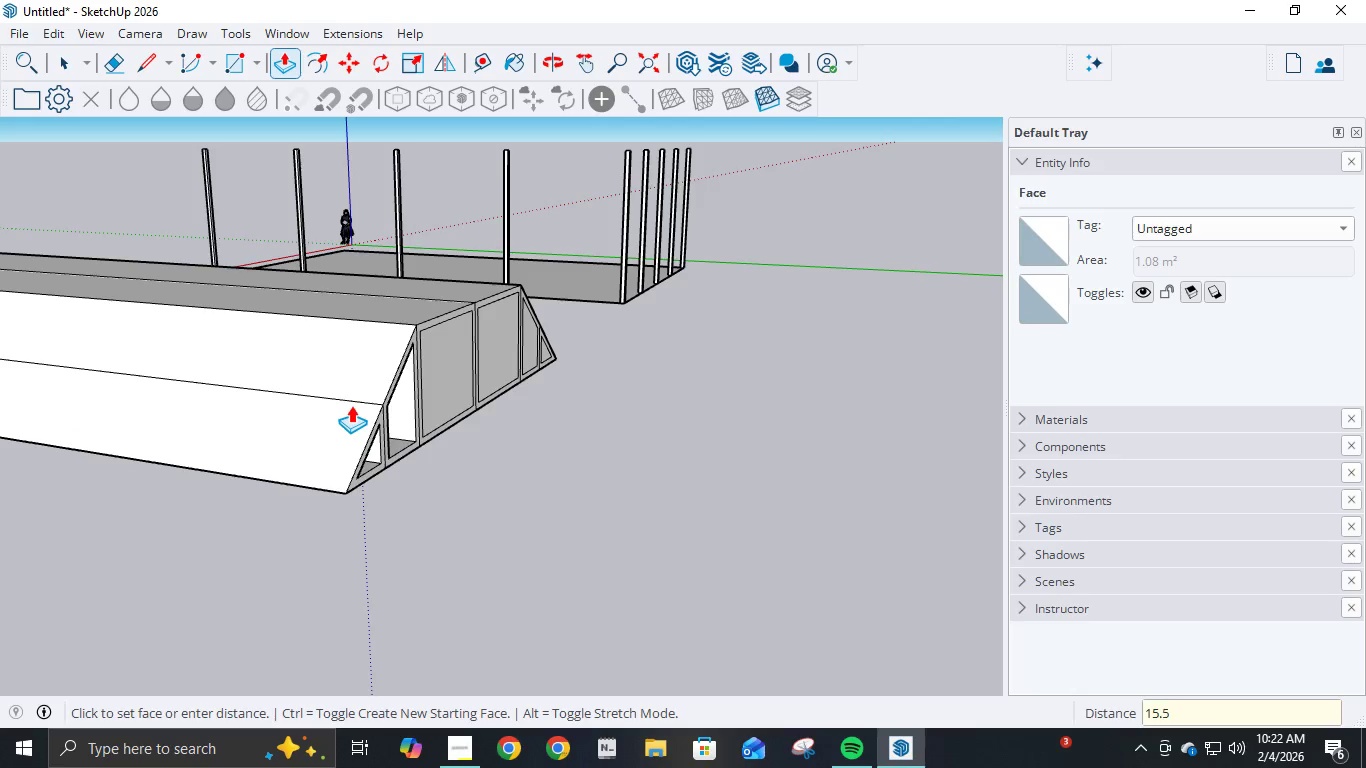 
key(Numpad5)
 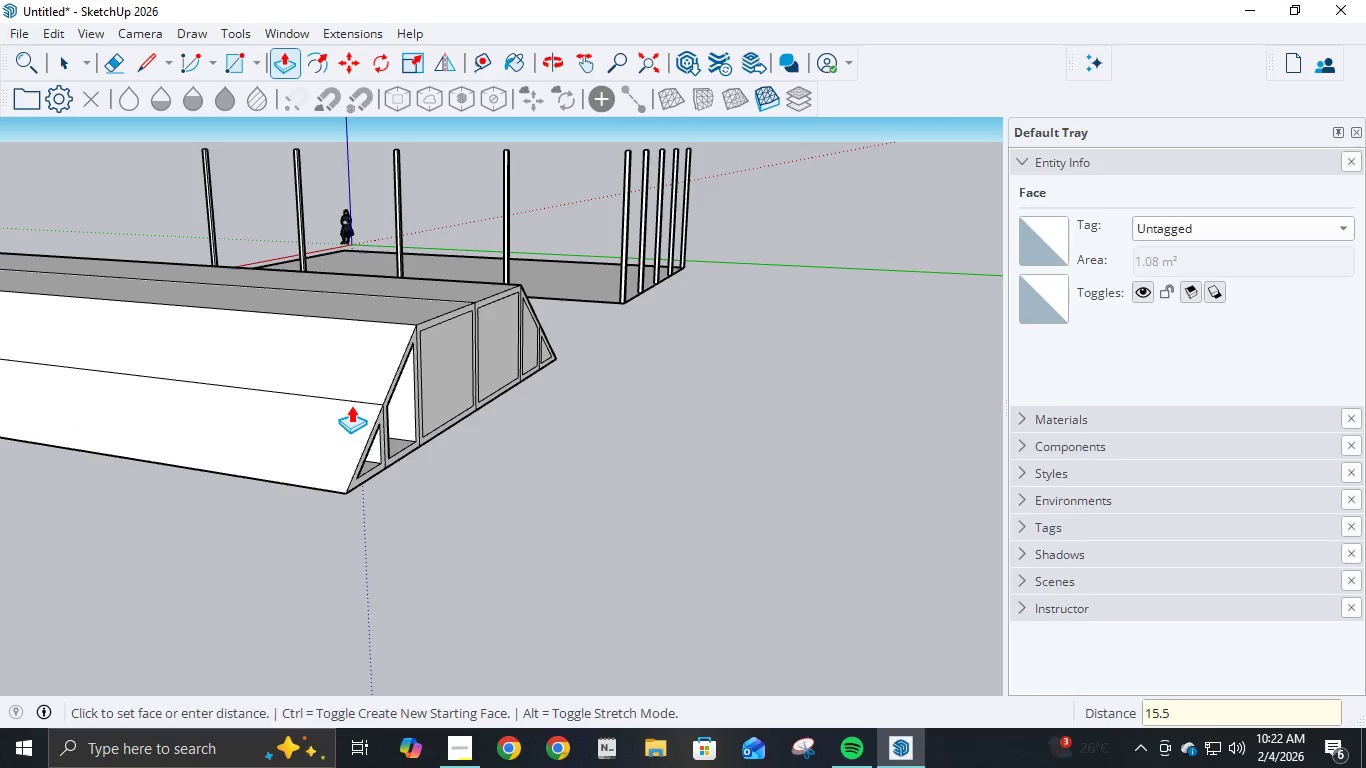 
key(NumpadEnter)
 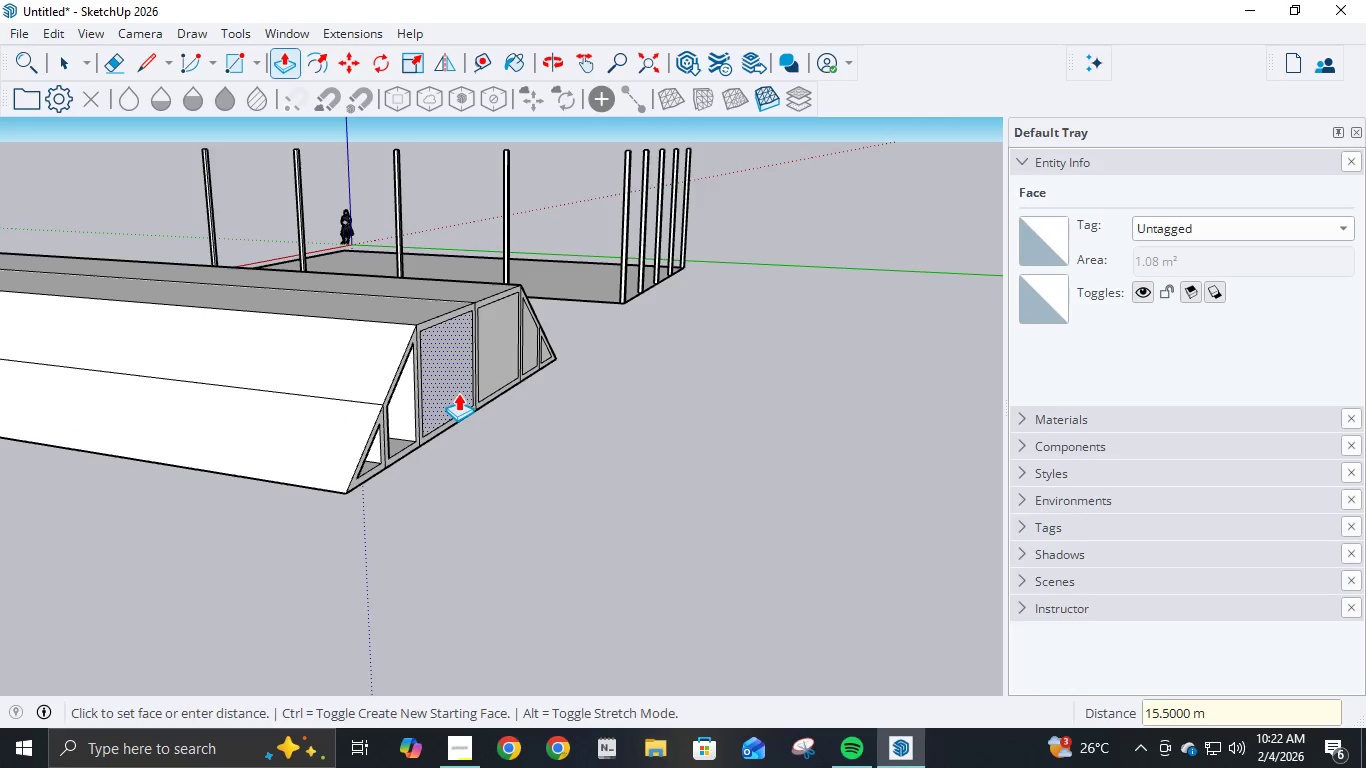 
left_click([458, 391])
 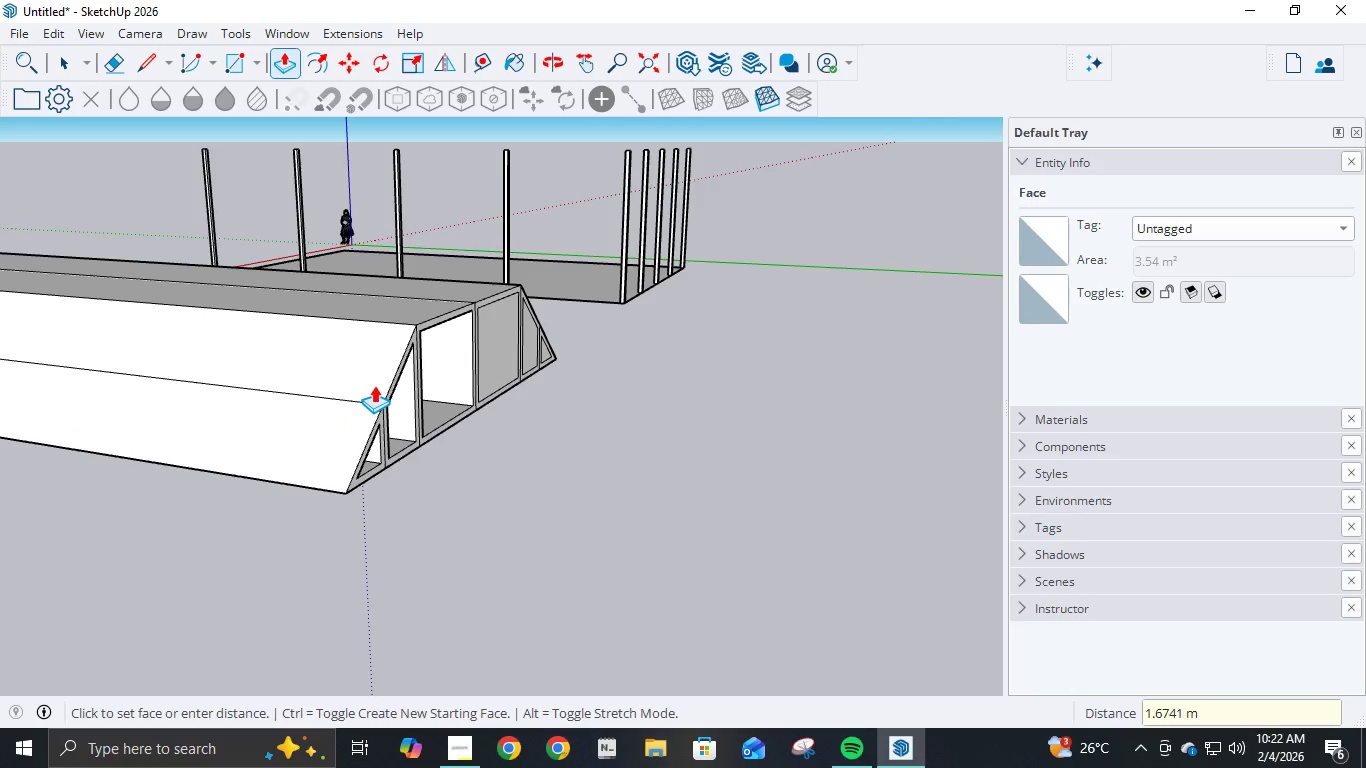 
key(Numpad1)
 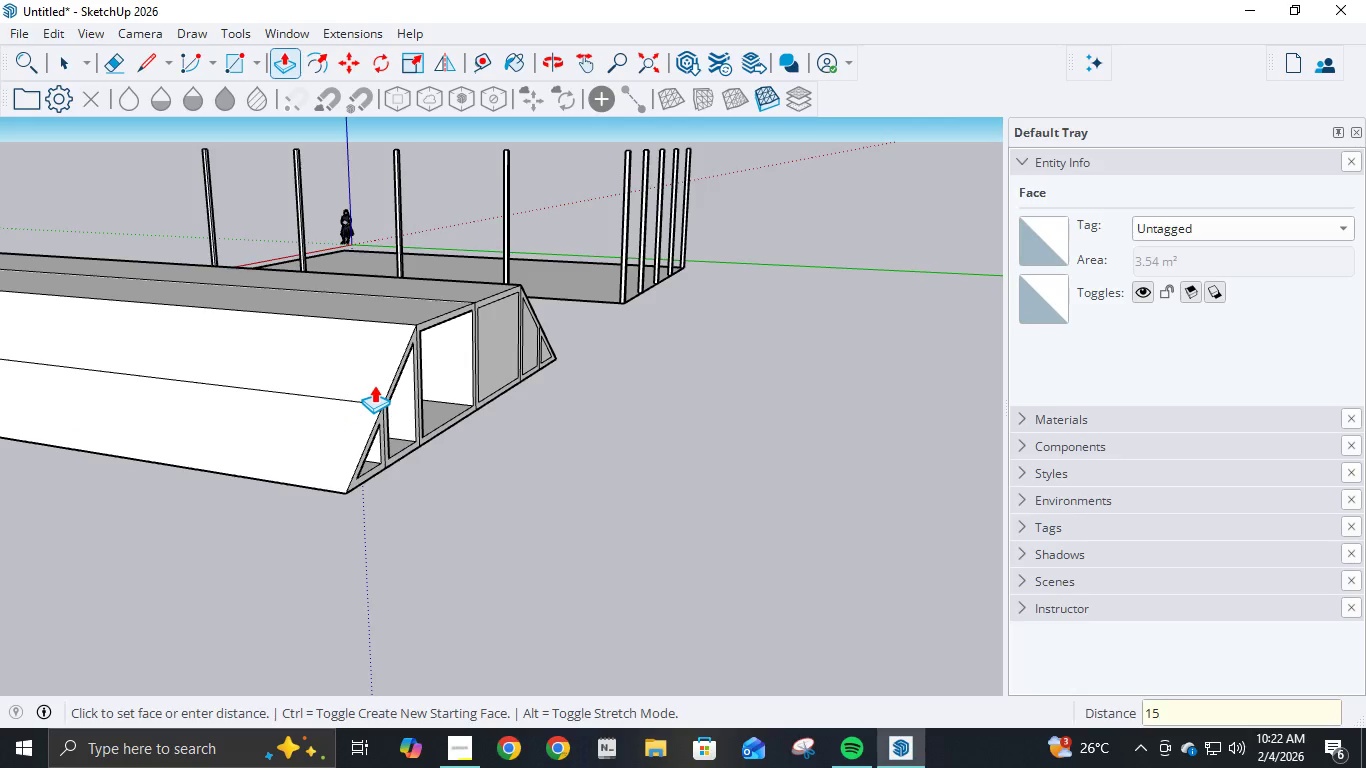 
key(Numpad5)
 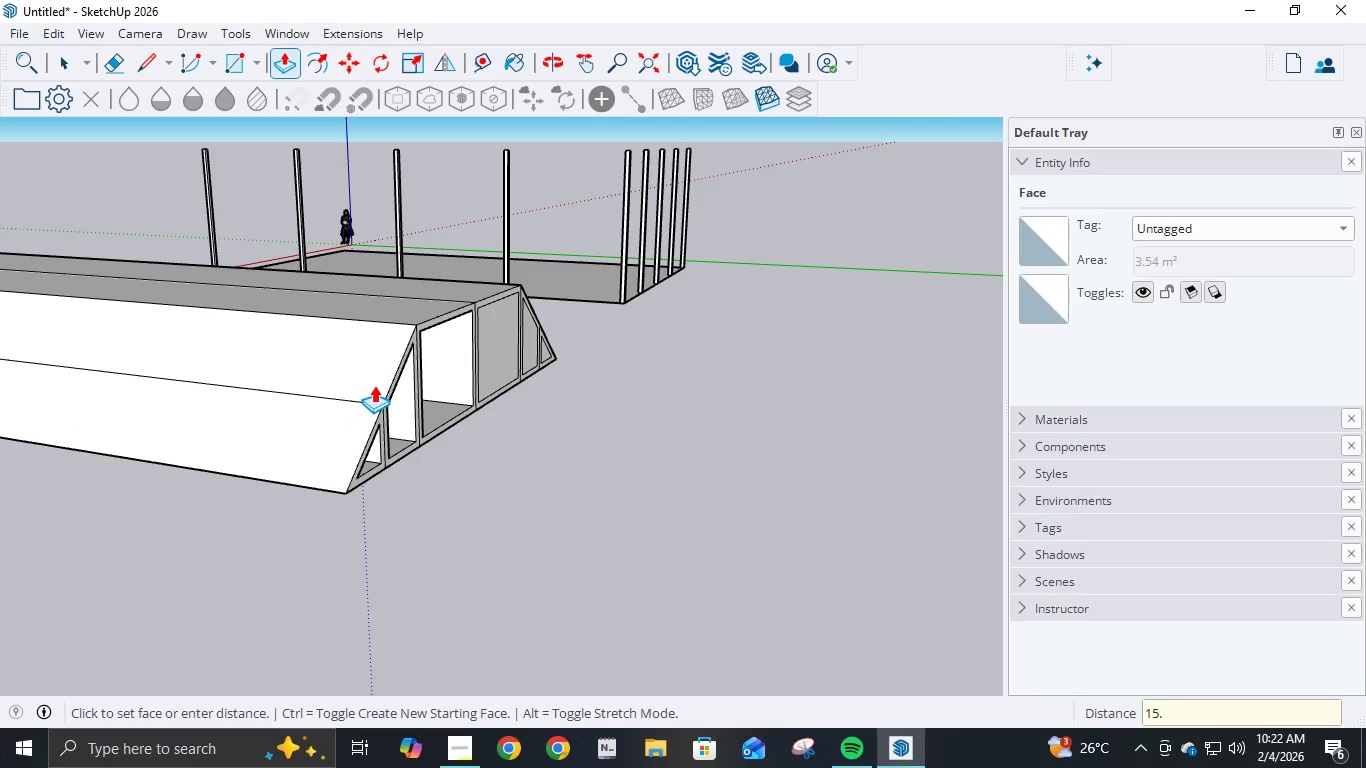 
key(NumpadDecimal)
 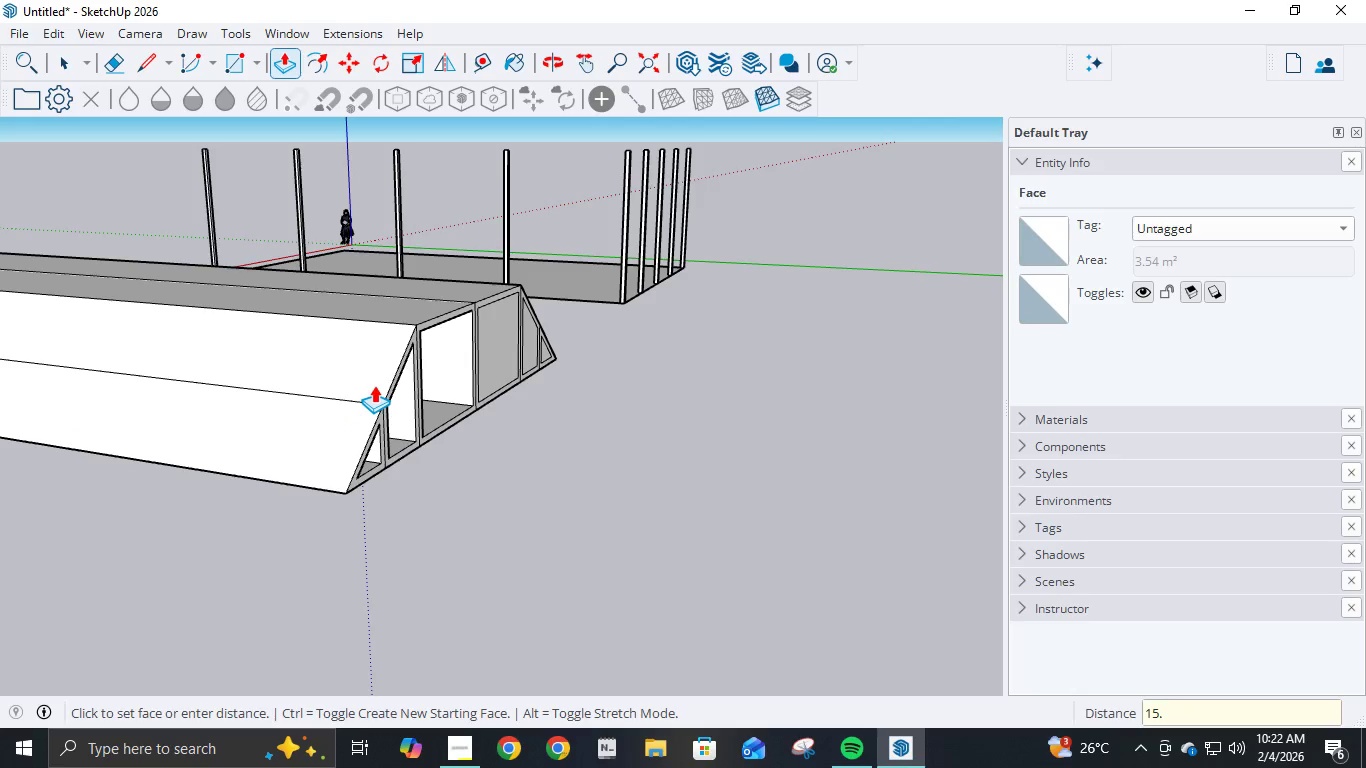 
key(Numpad5)
 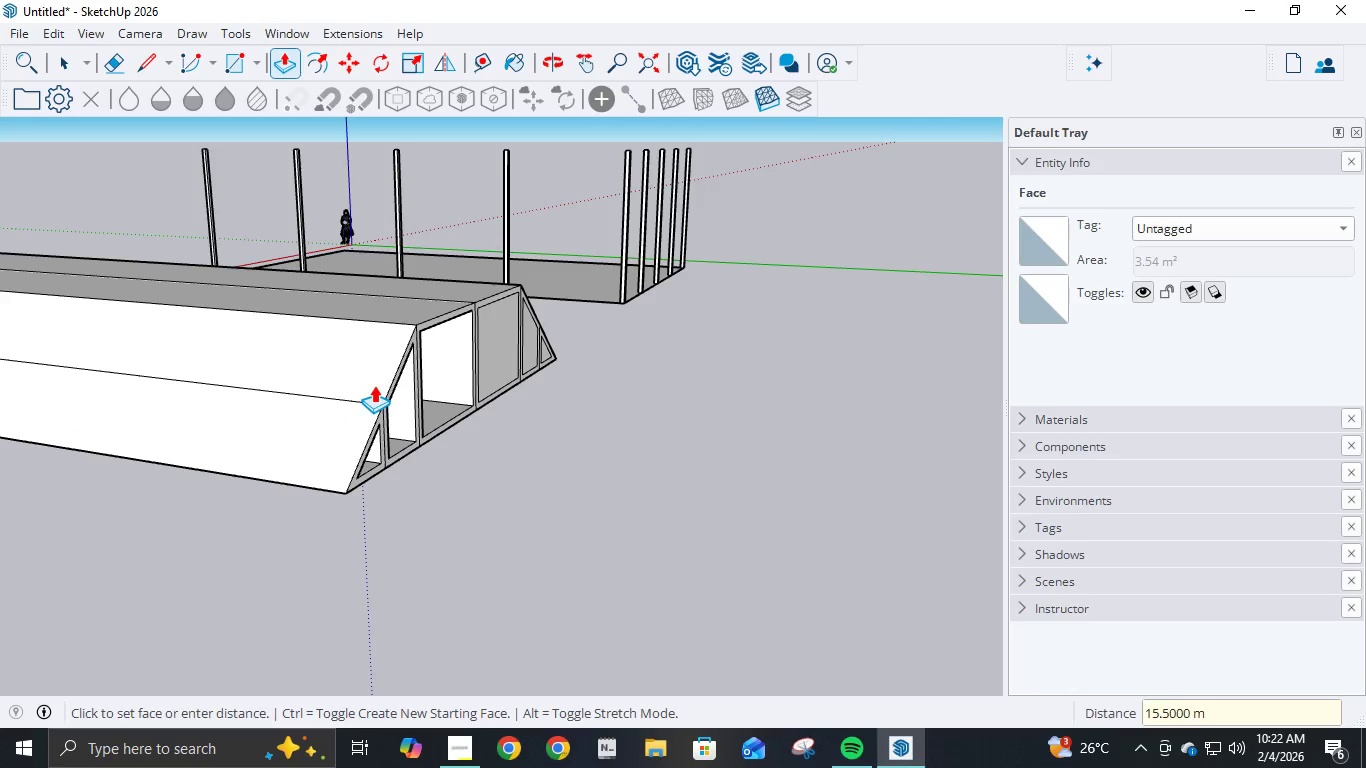 
key(NumpadEnter)
 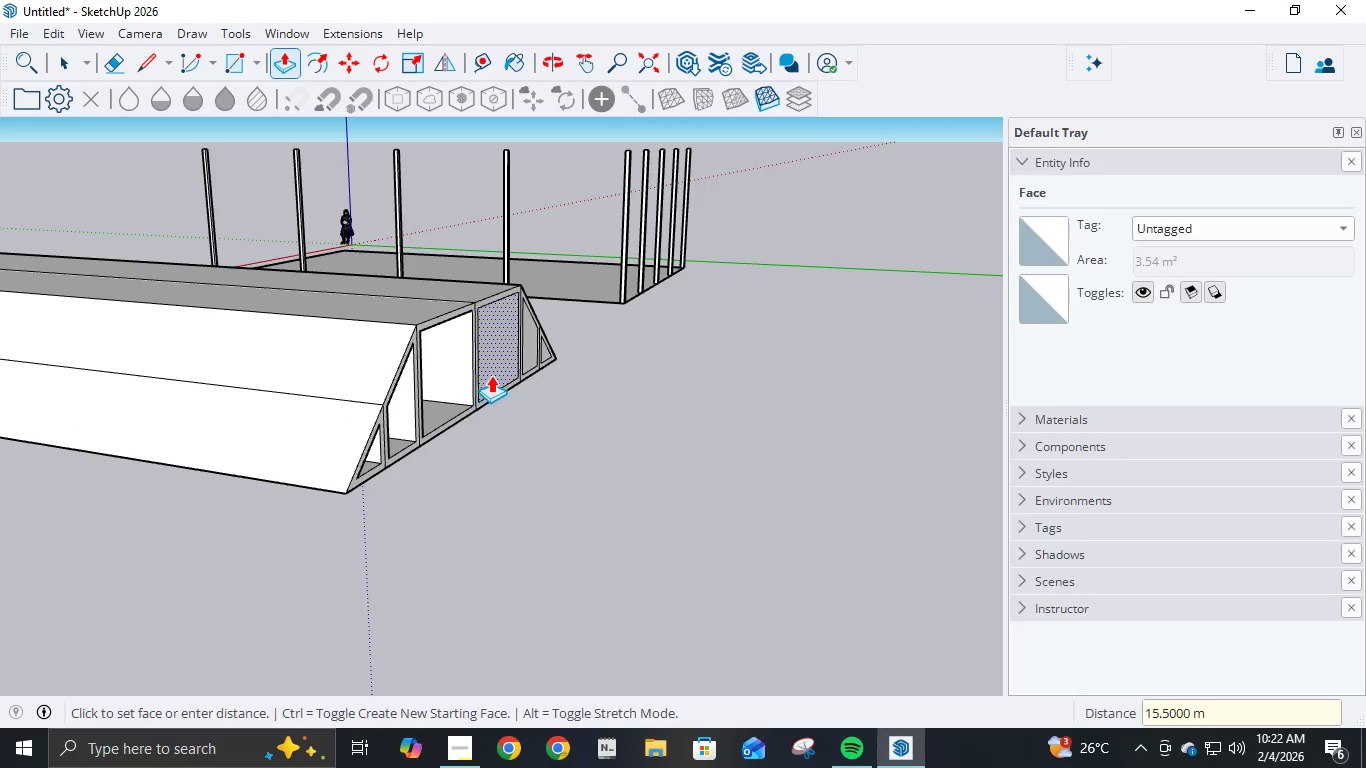 
left_click([491, 373])
 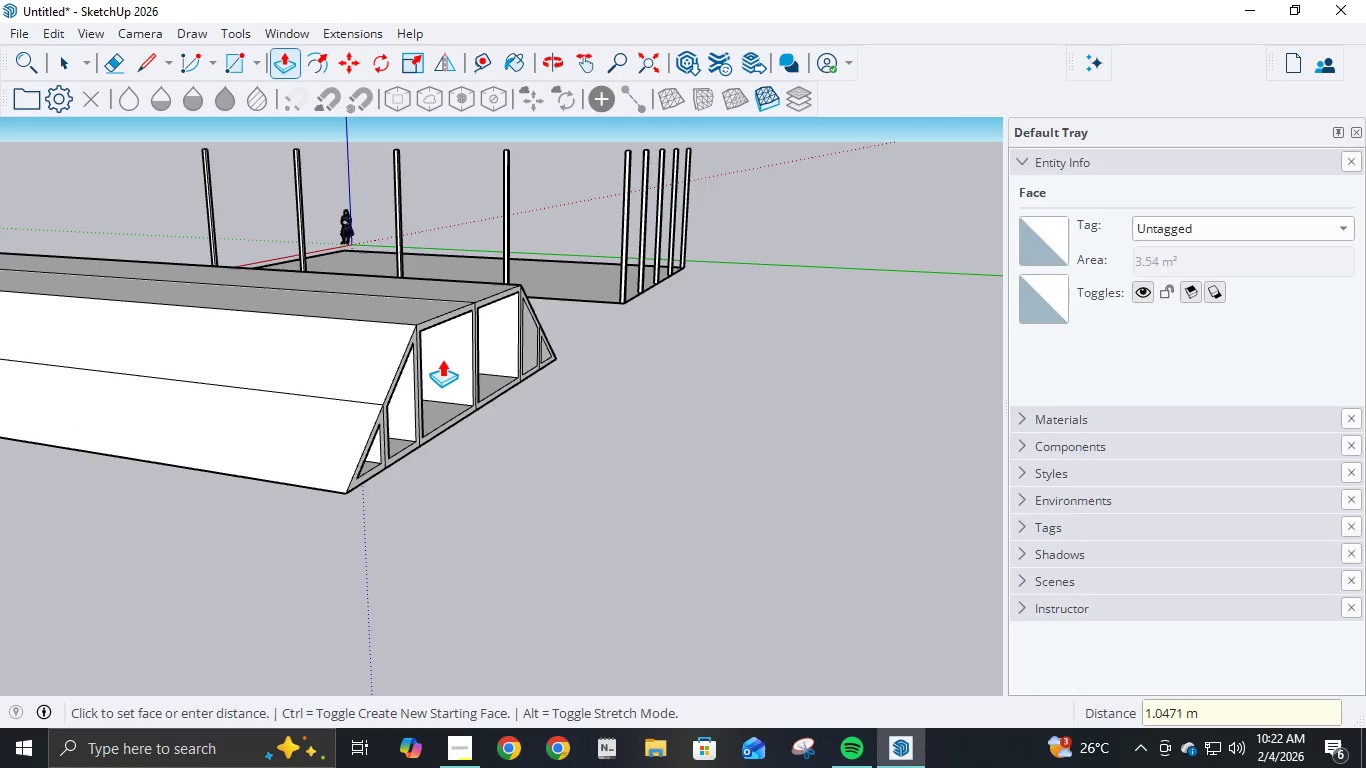 
key(Numpad1)
 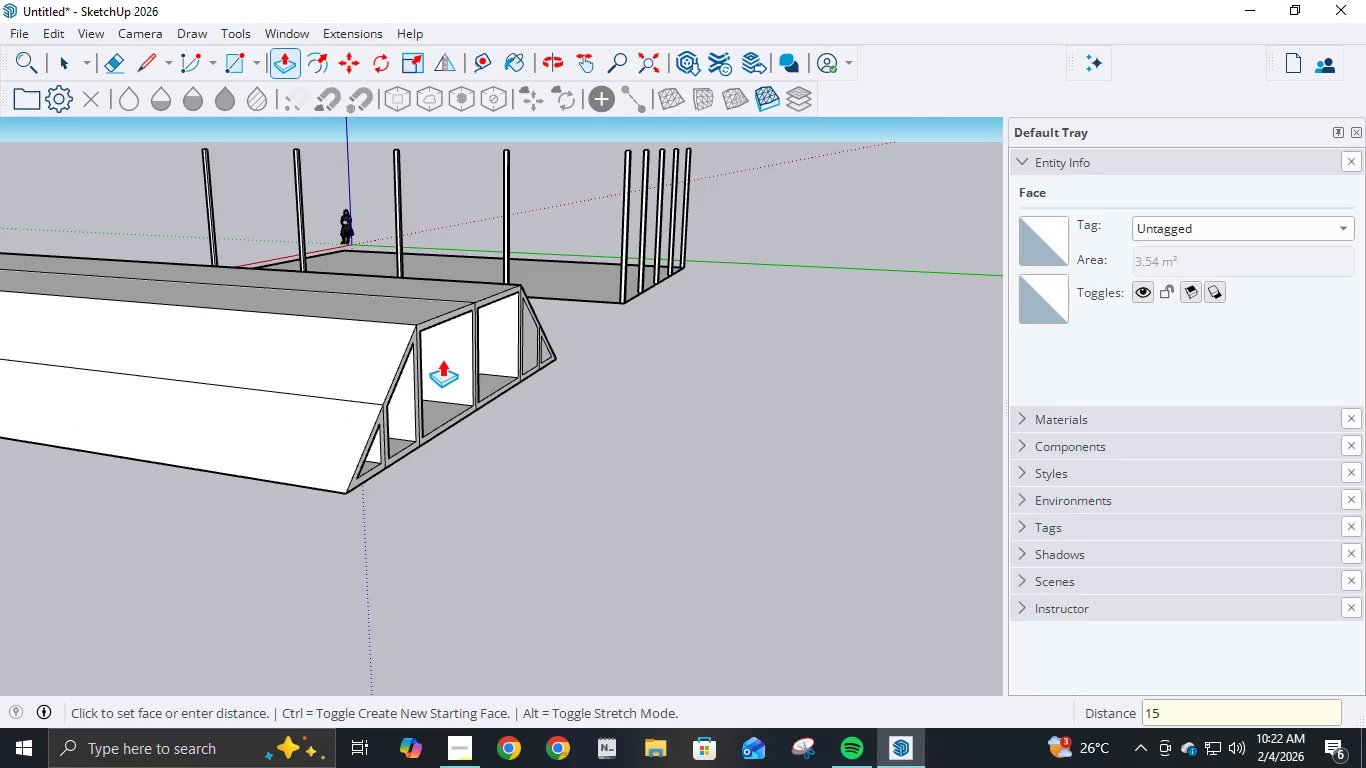 
key(Numpad5)
 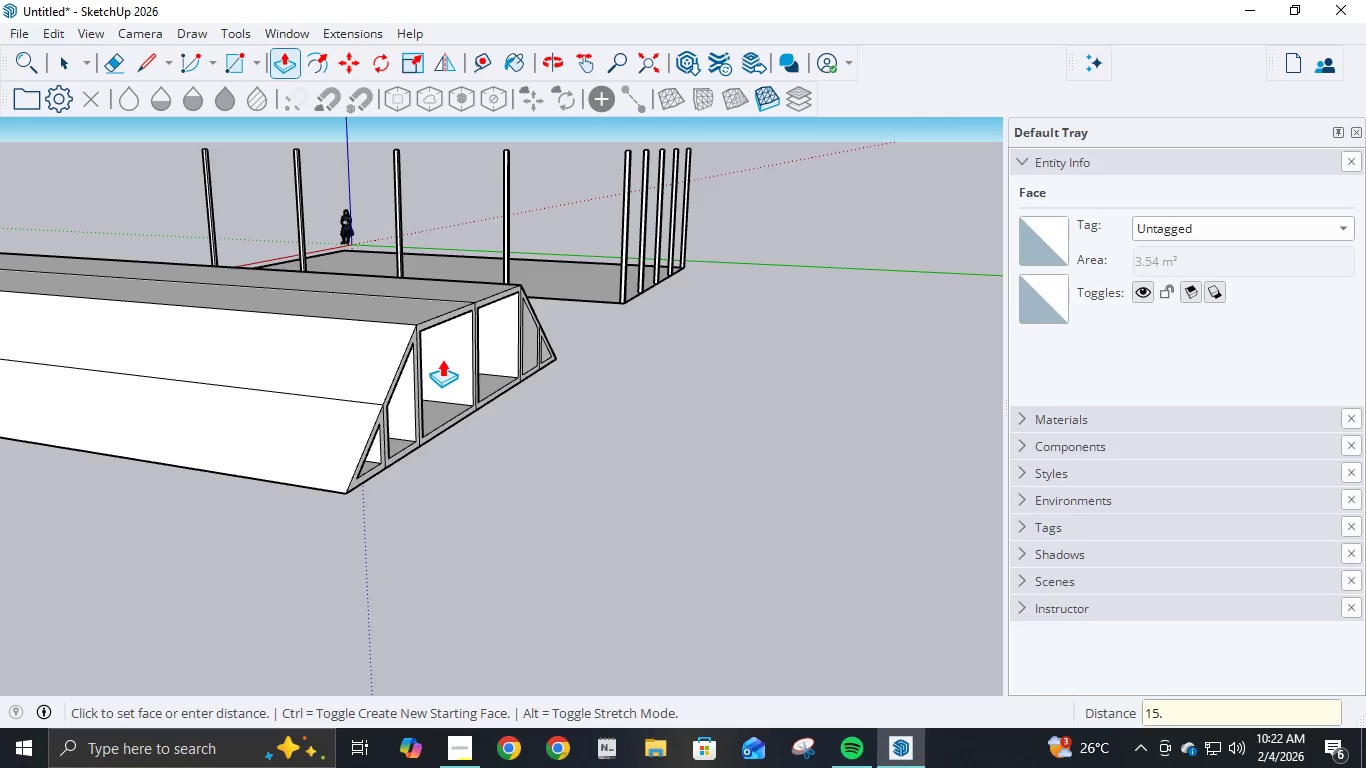 
key(NumpadDecimal)
 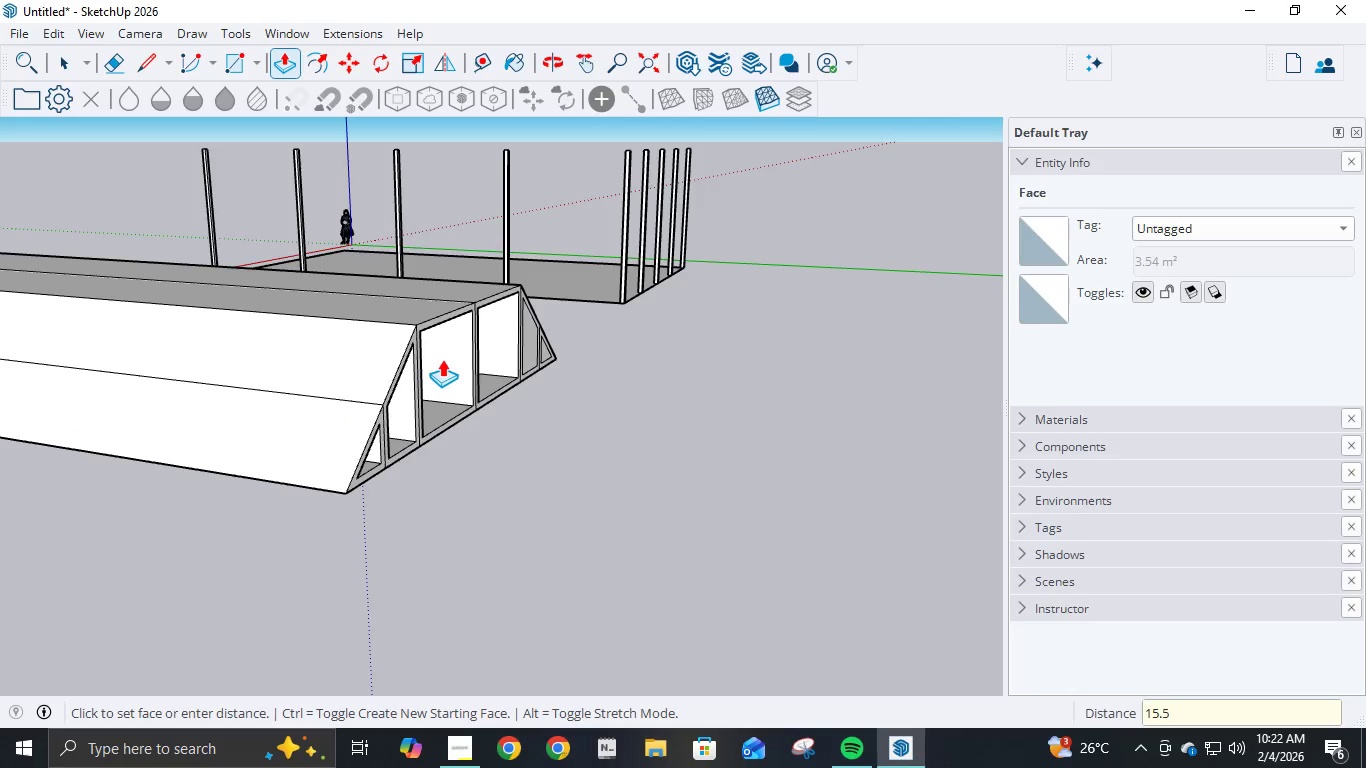 
key(Numpad5)
 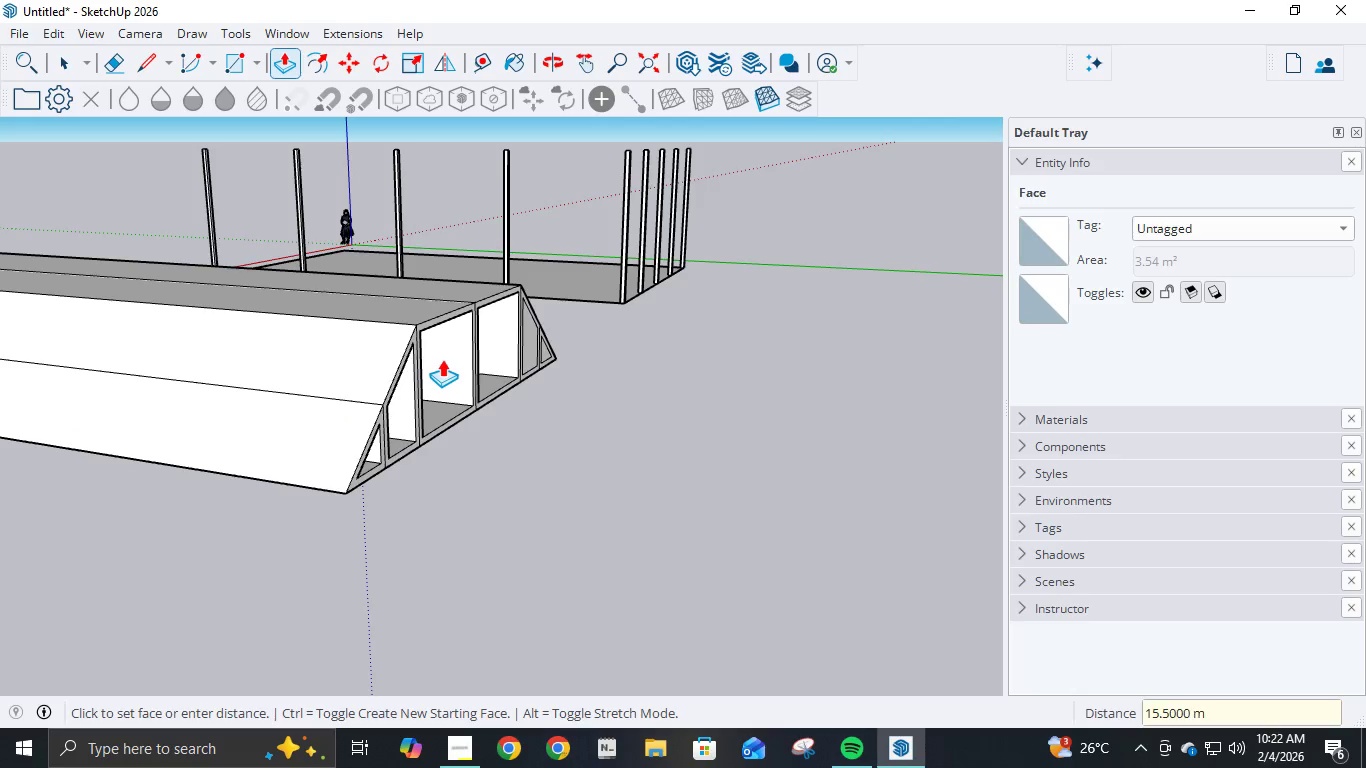 
key(NumpadEnter)
 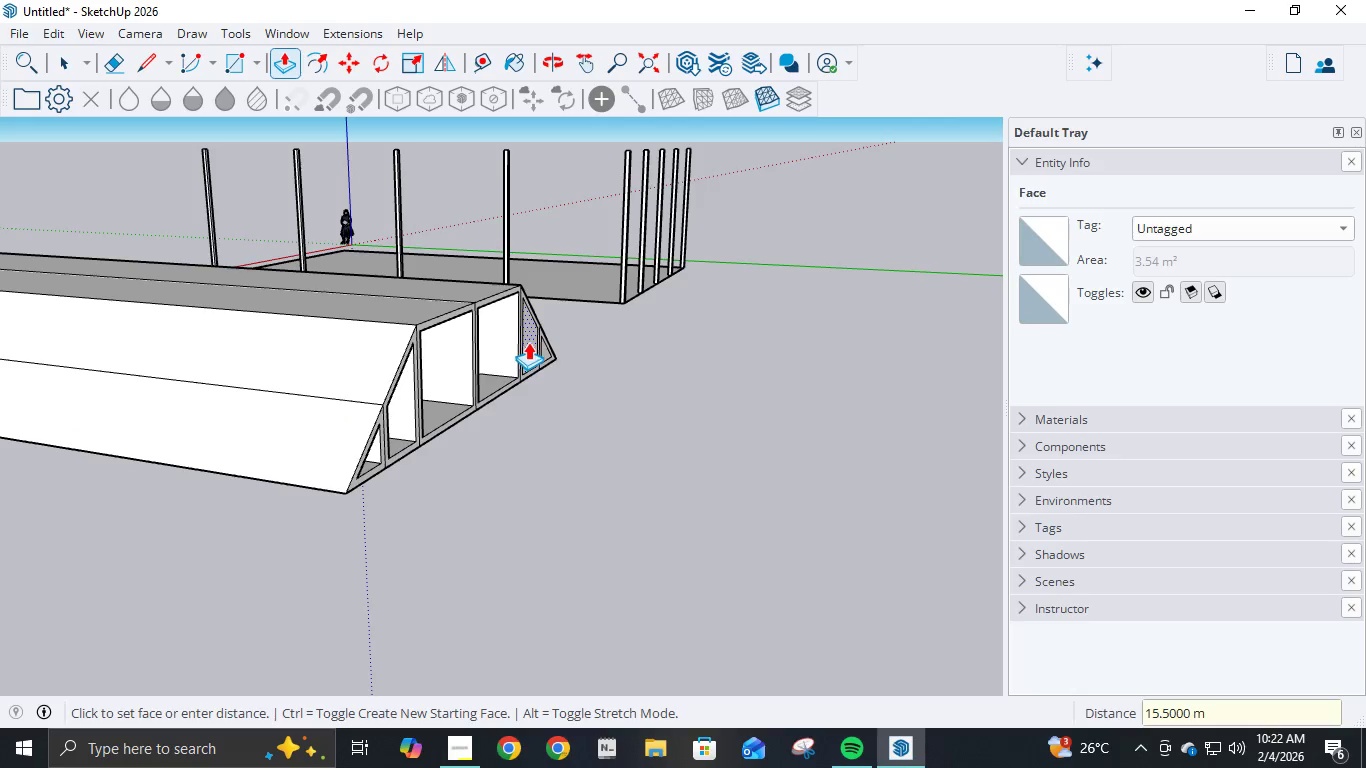 
left_click([529, 342])
 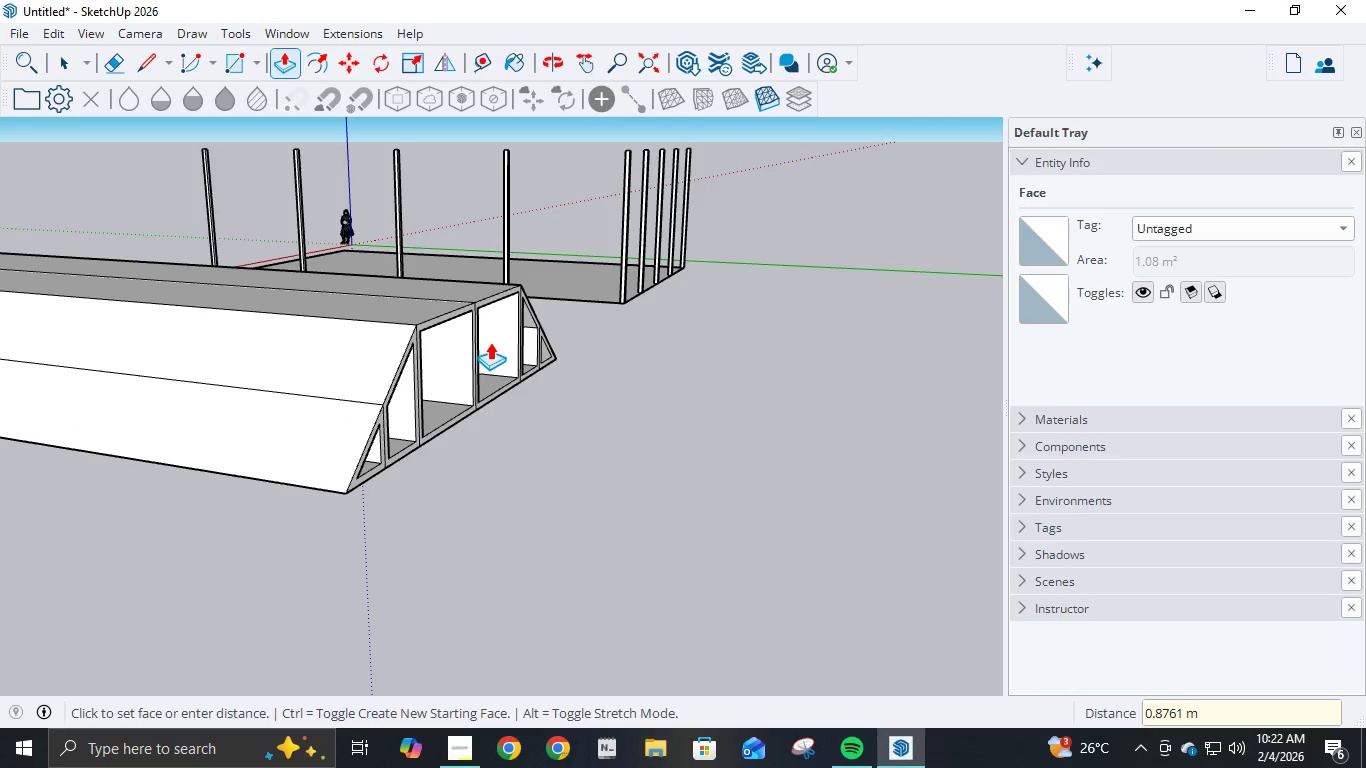 
key(Numpad1)
 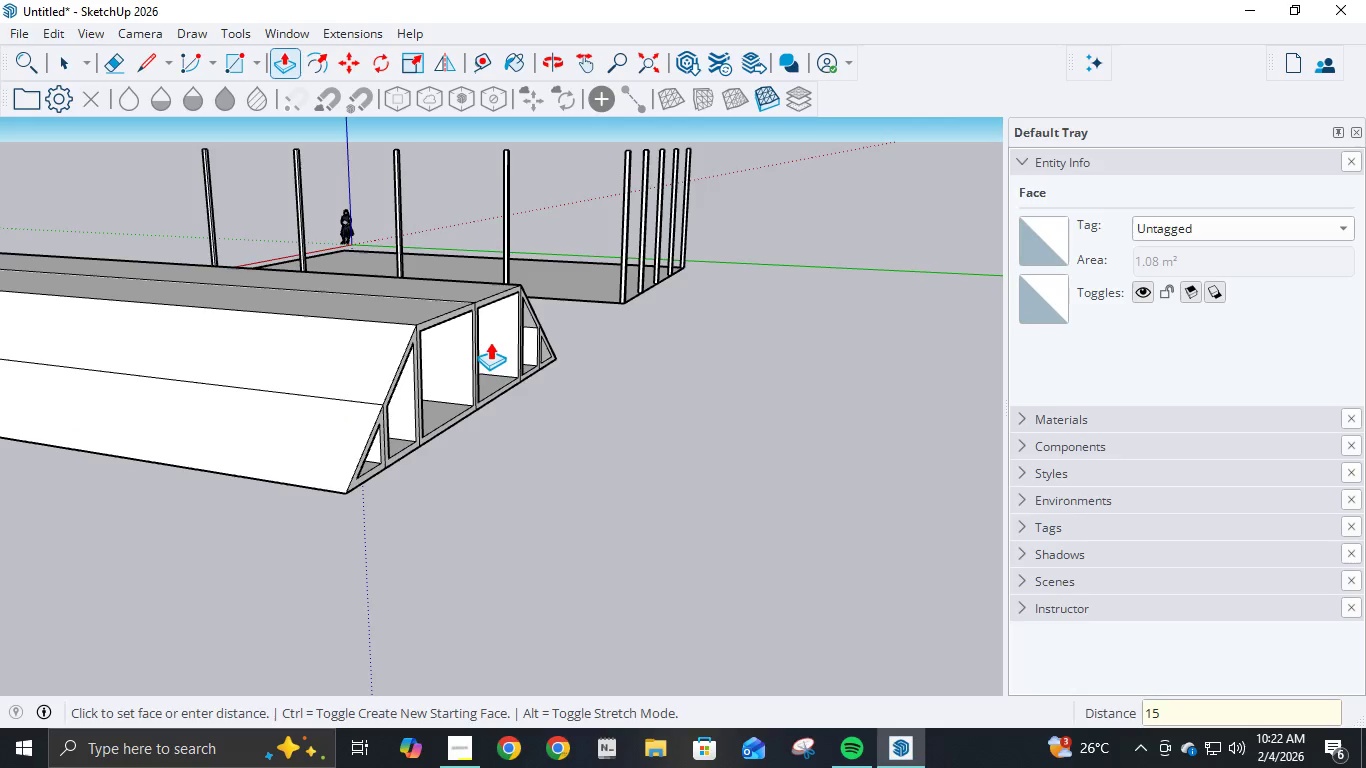 
key(Numpad5)
 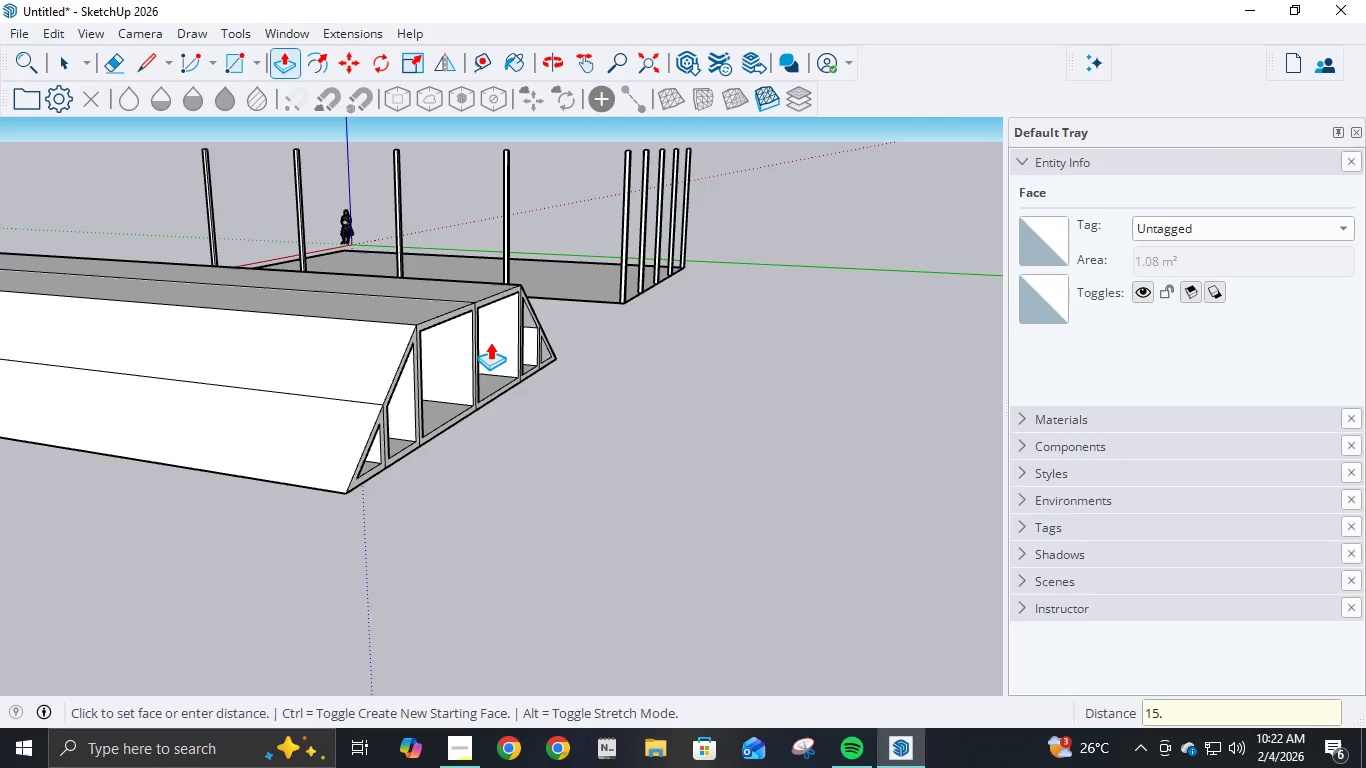 
key(NumpadDecimal)
 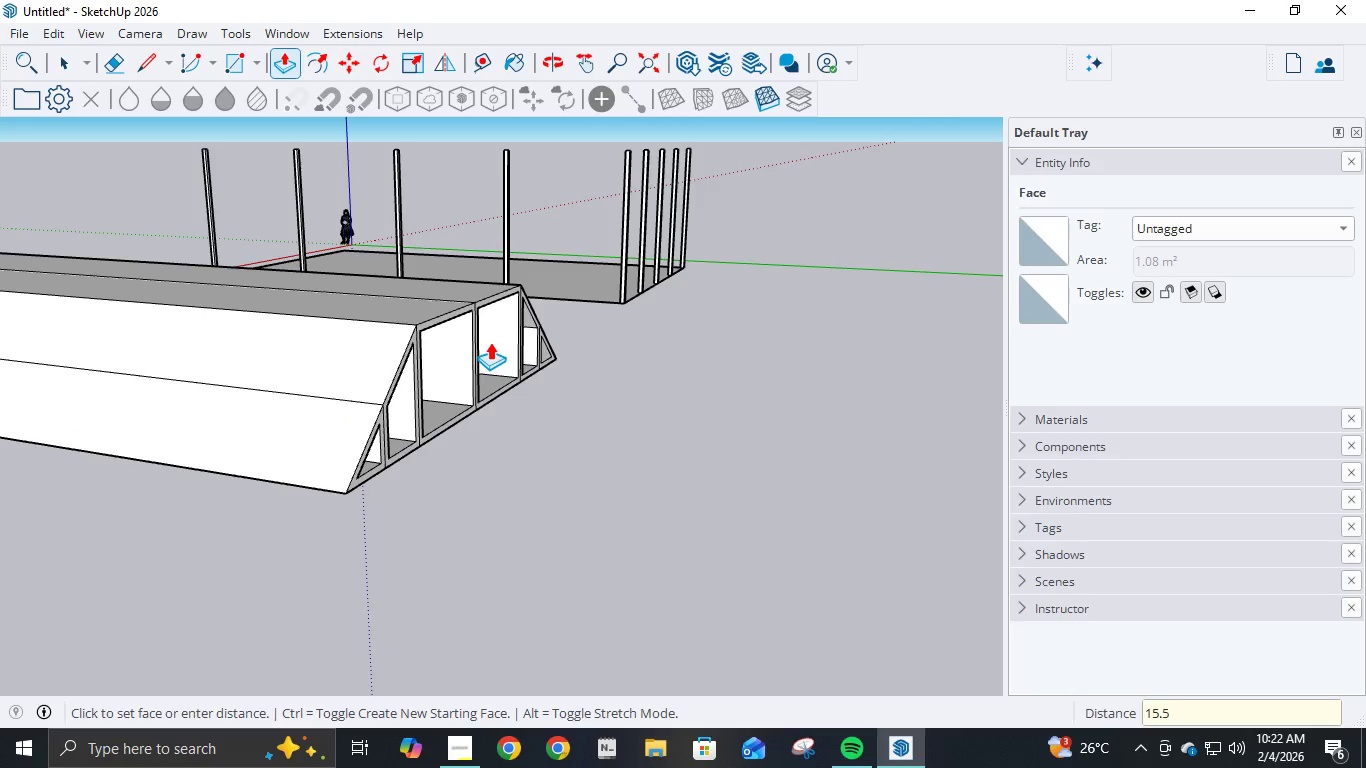 
key(Numpad5)
 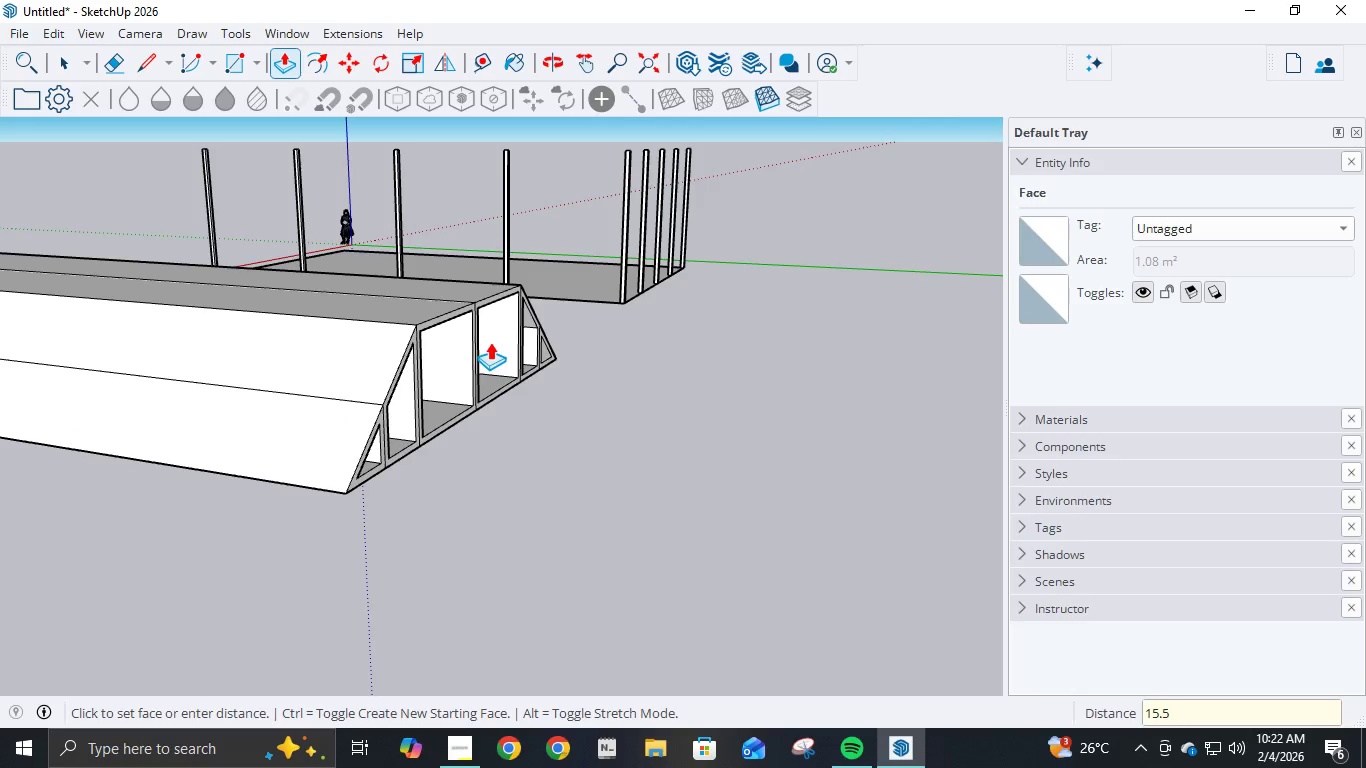 
key(NumpadEnter)
 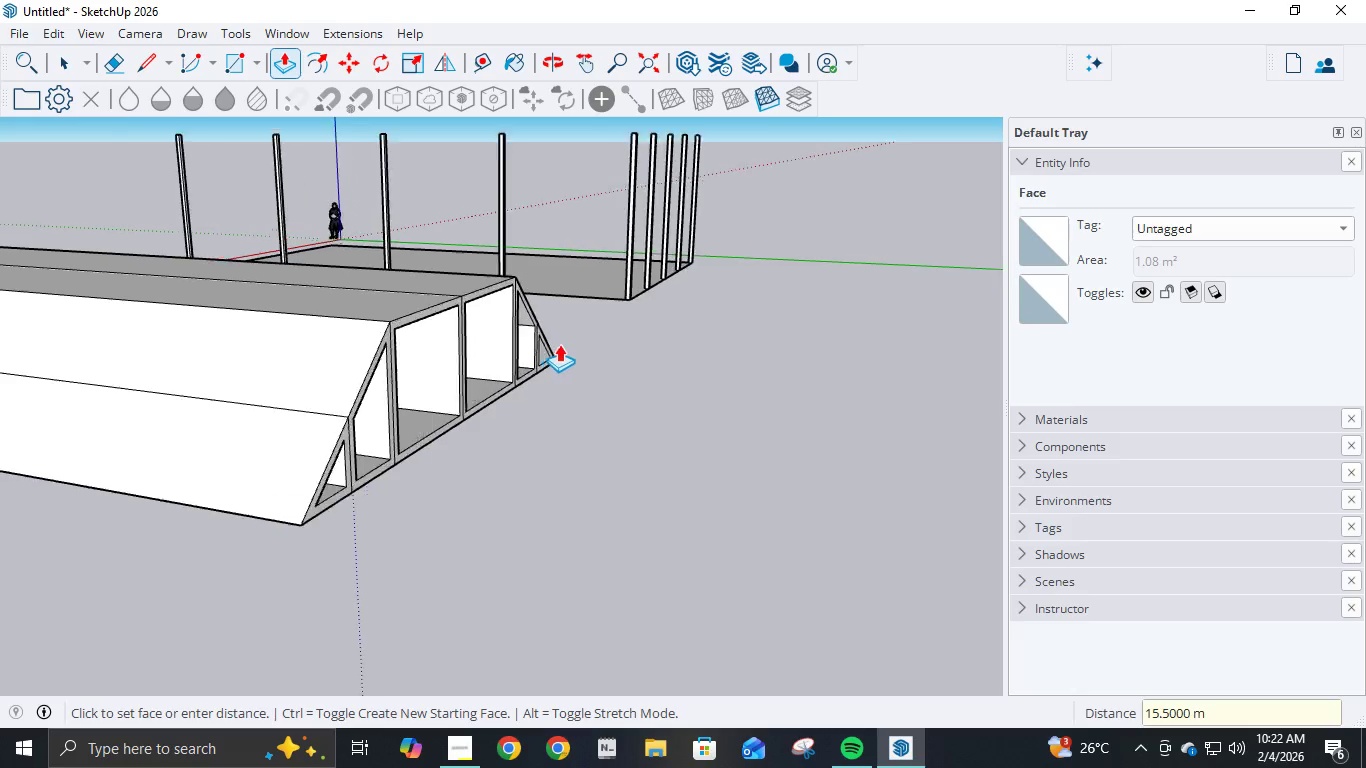 
scroll: coordinate [553, 356], scroll_direction: up, amount: 12.0
 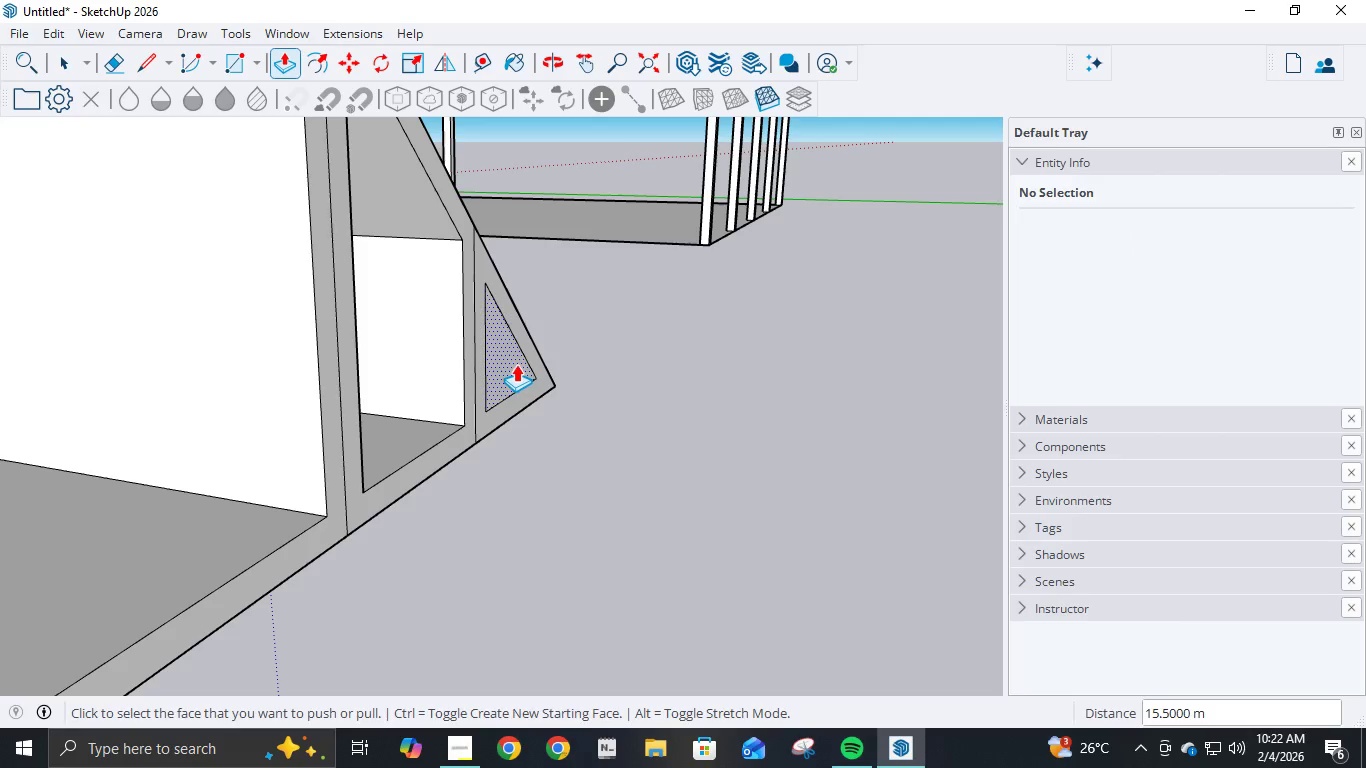 
left_click([516, 364])
 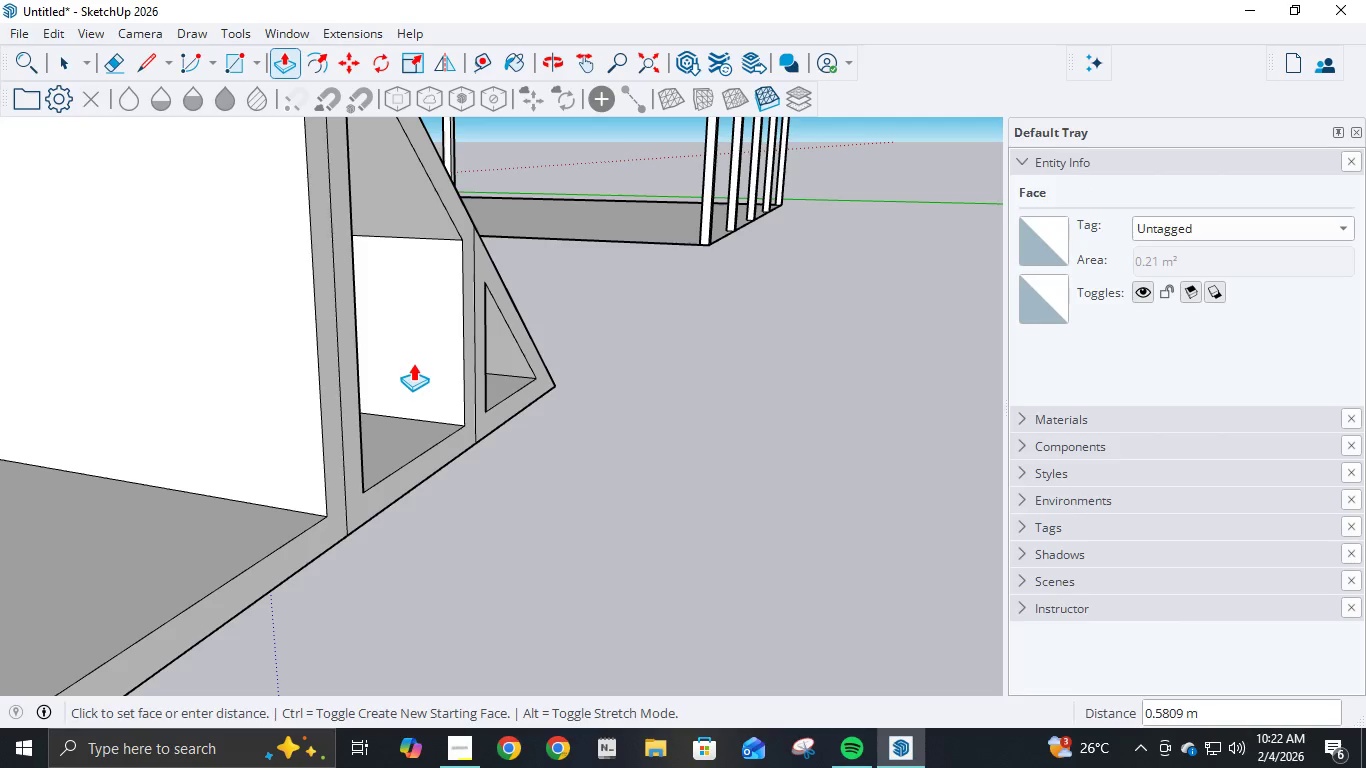 
key(Numpad1)
 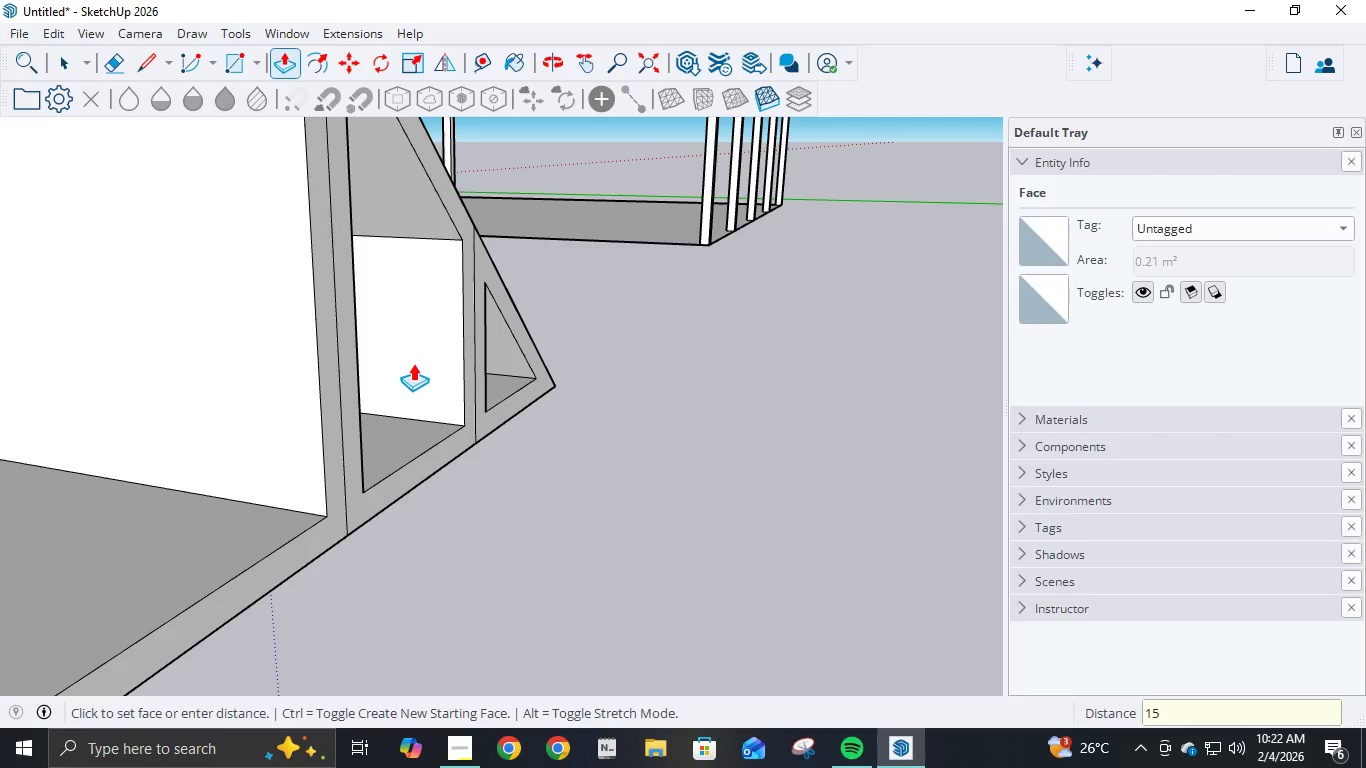 
key(Numpad5)
 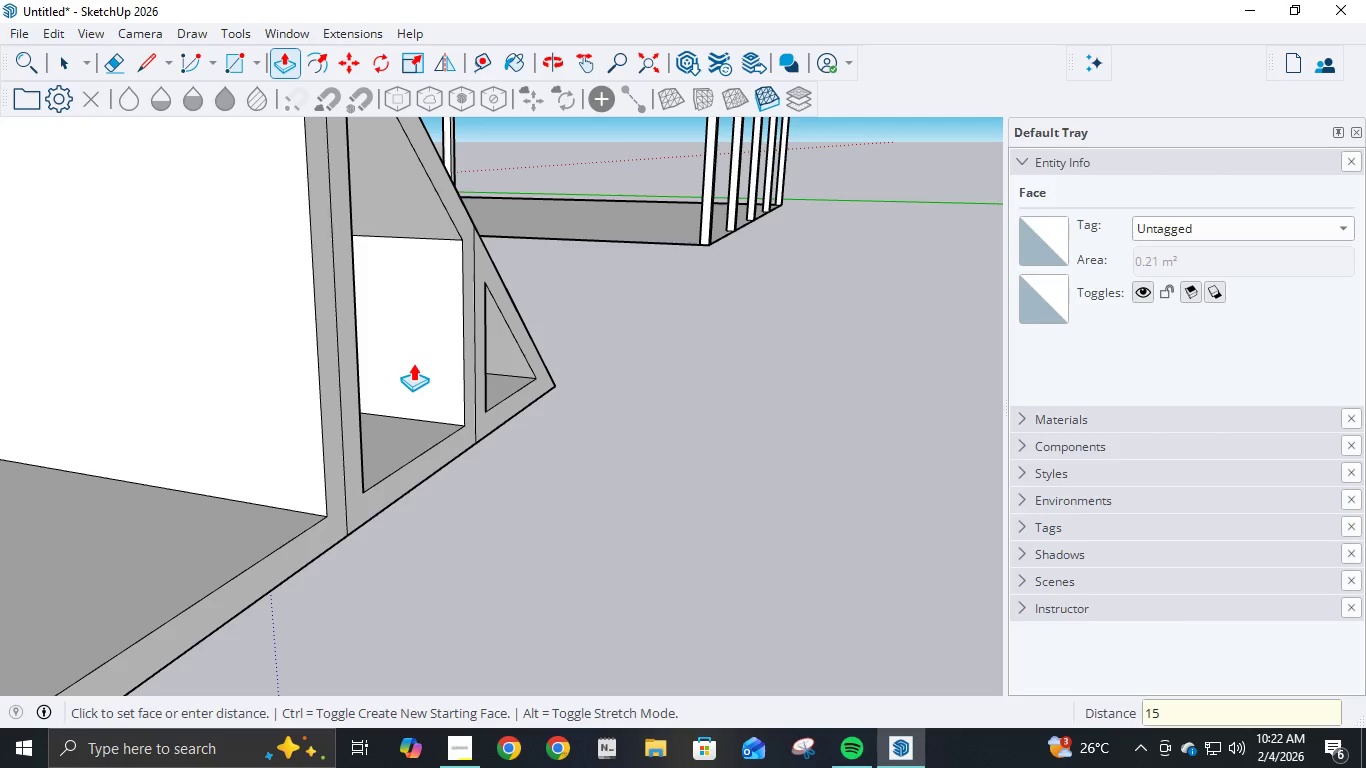 
key(NumpadDecimal)
 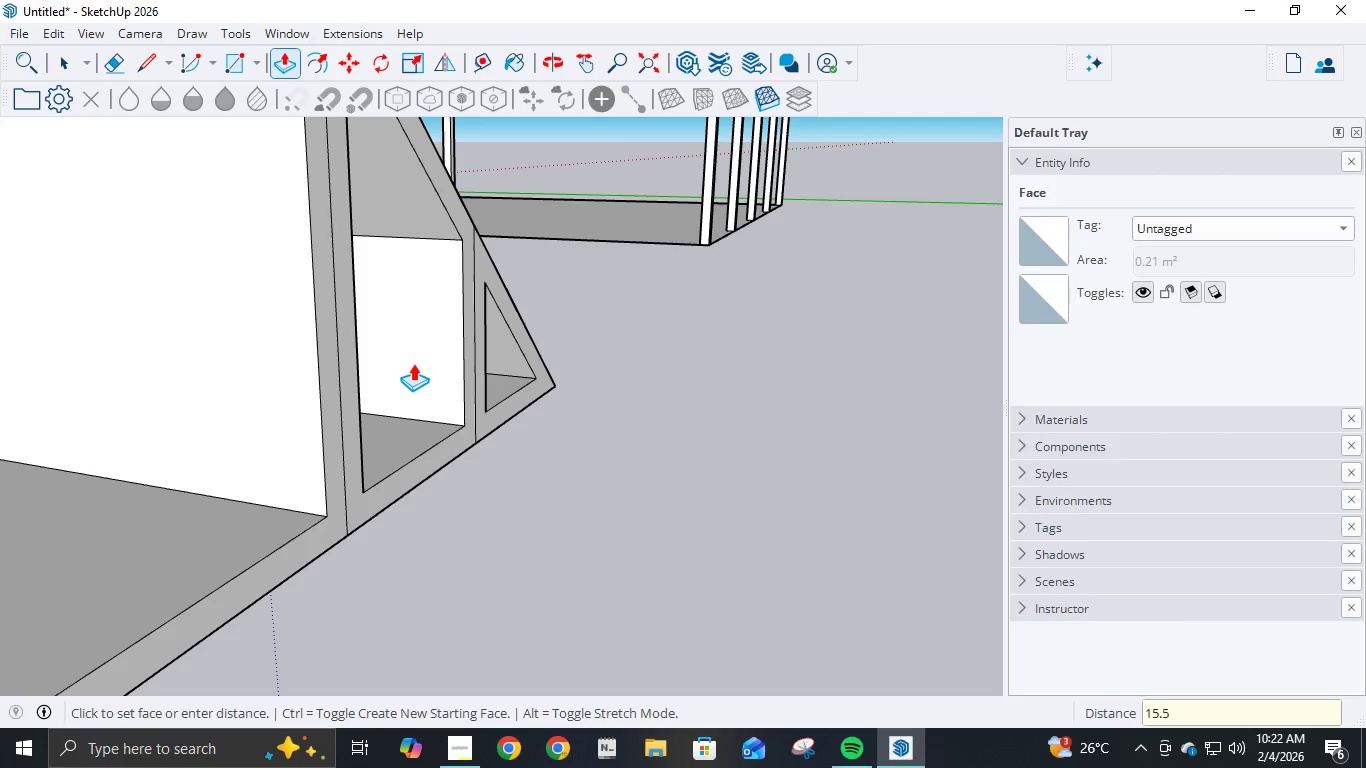 
key(Numpad5)
 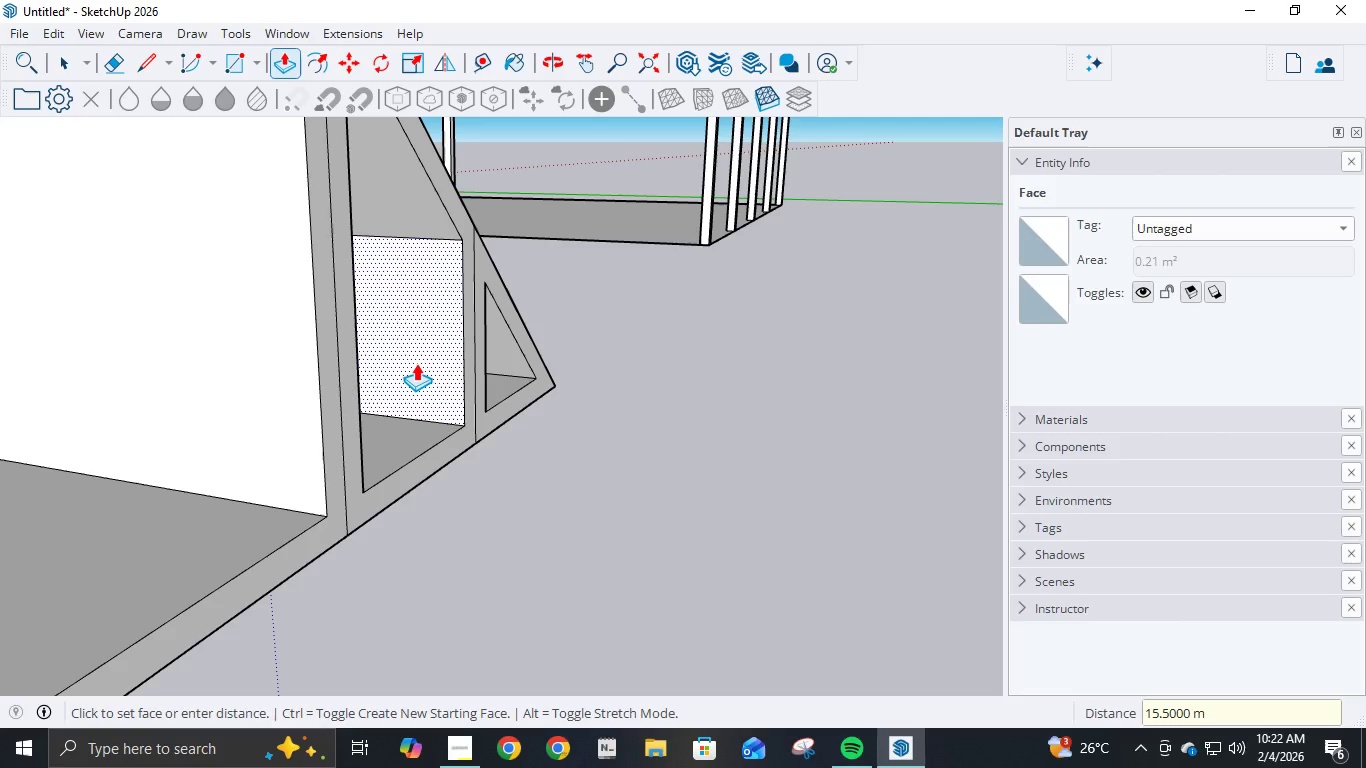 
key(NumpadEnter)
 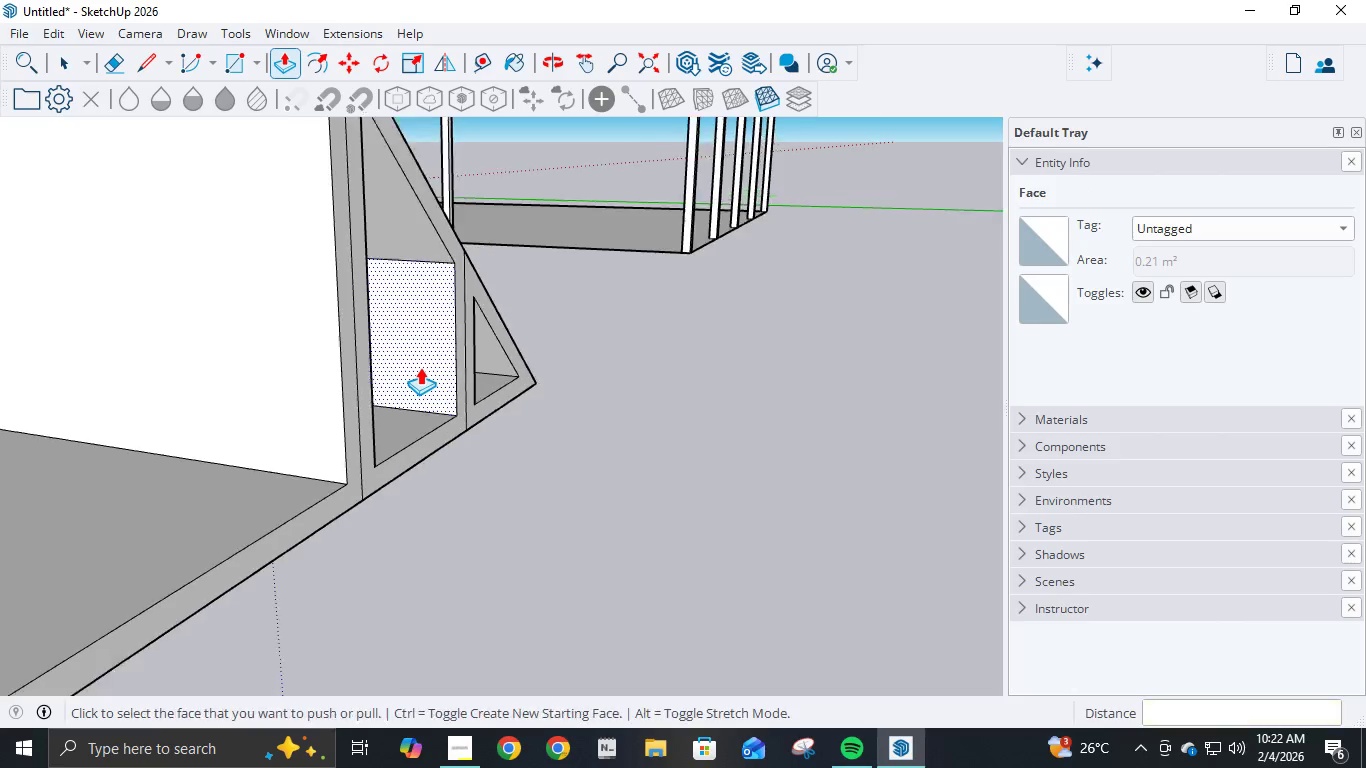 
scroll: coordinate [136, 388], scroll_direction: down, amount: 31.0
 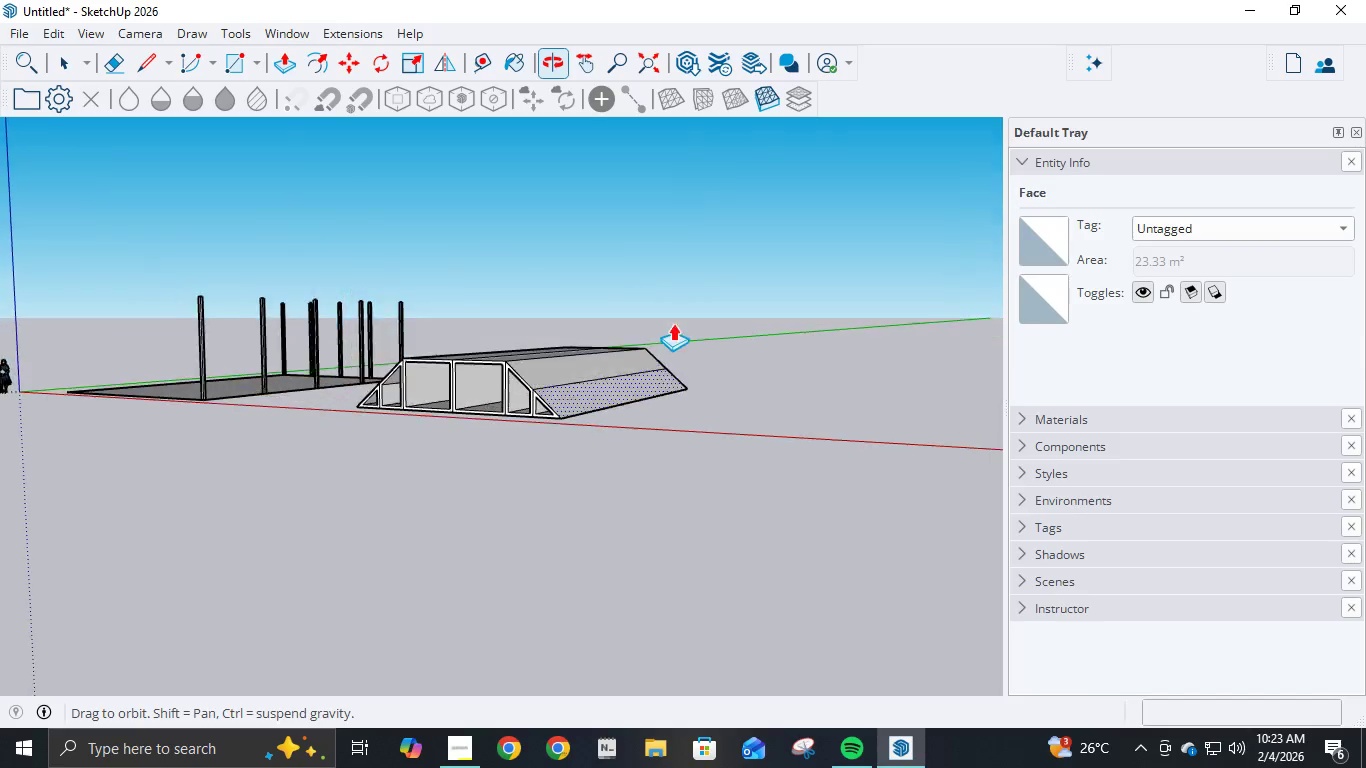 
scroll: coordinate [626, 404], scroll_direction: up, amount: 12.0
 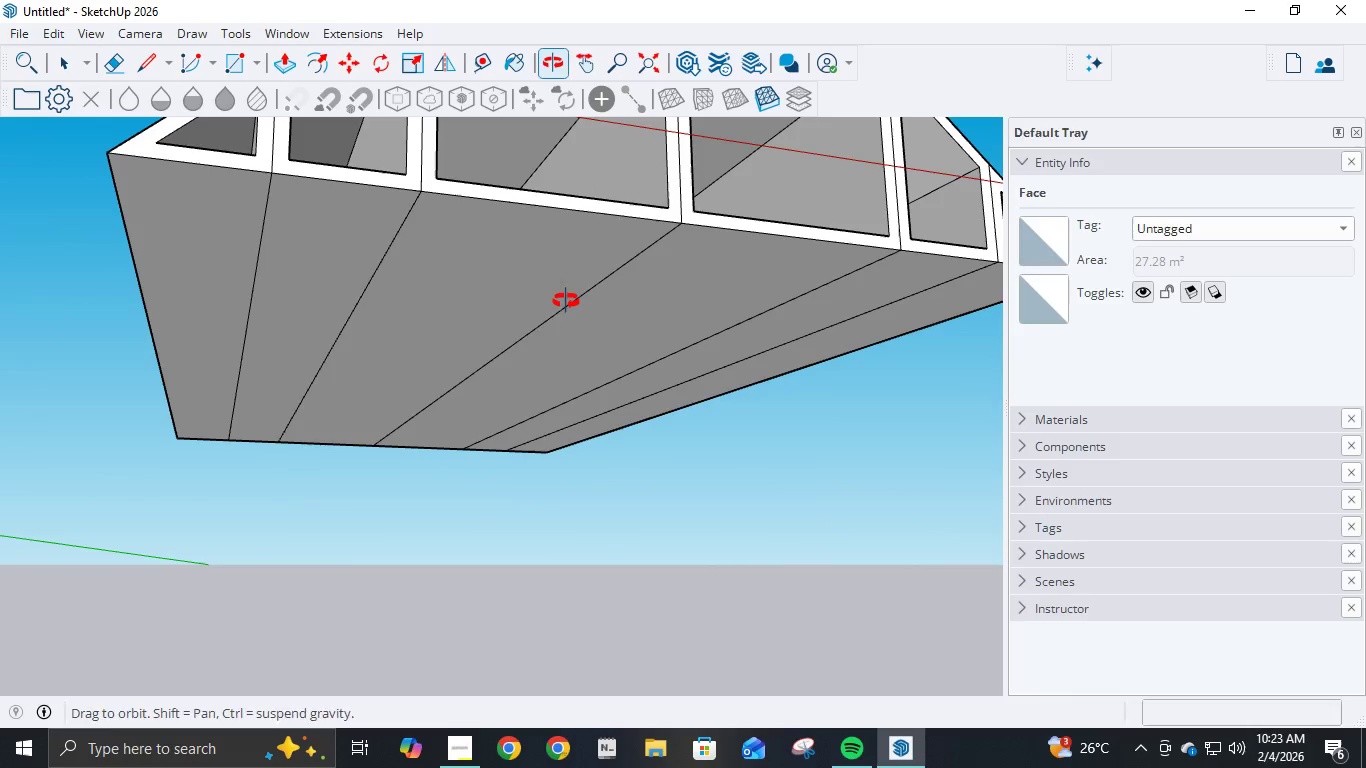 
left_click([227, 309])
 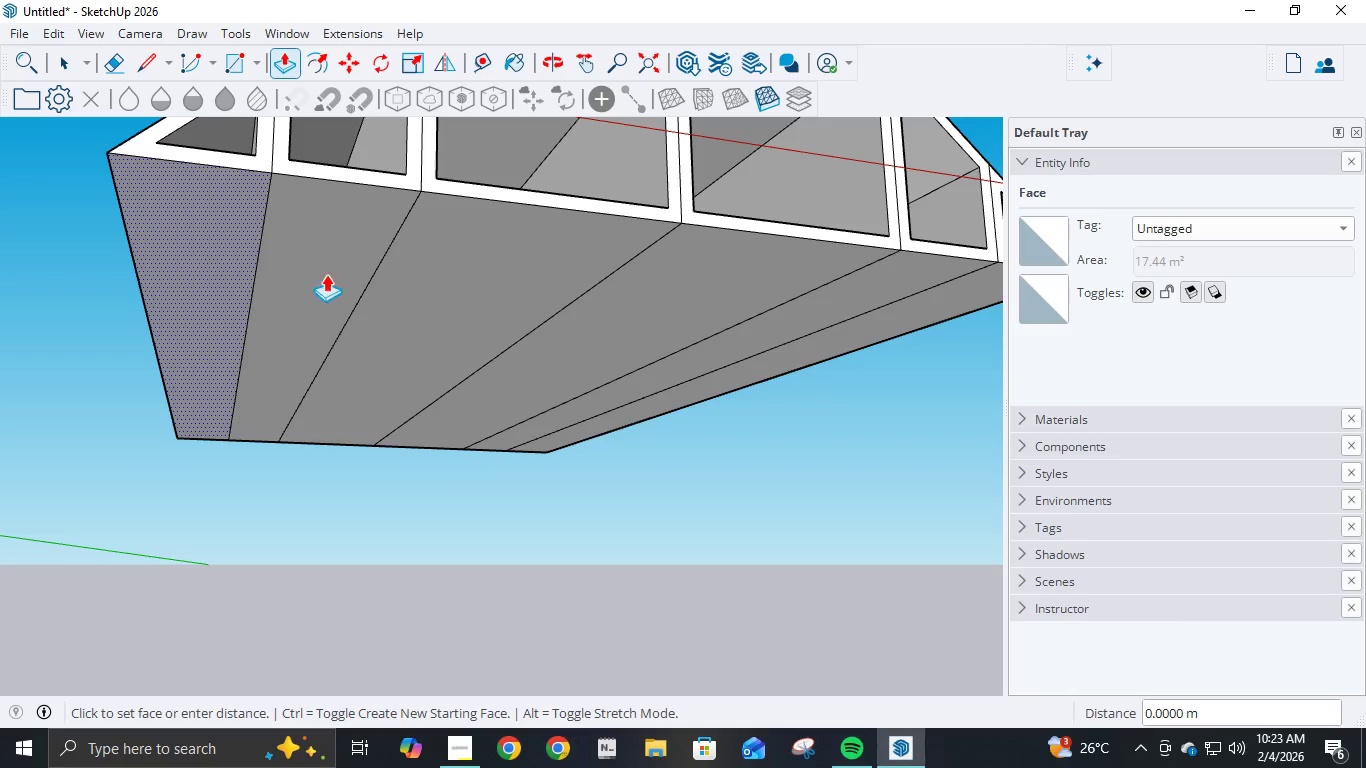 
scroll: coordinate [375, 311], scroll_direction: down, amount: 5.0
 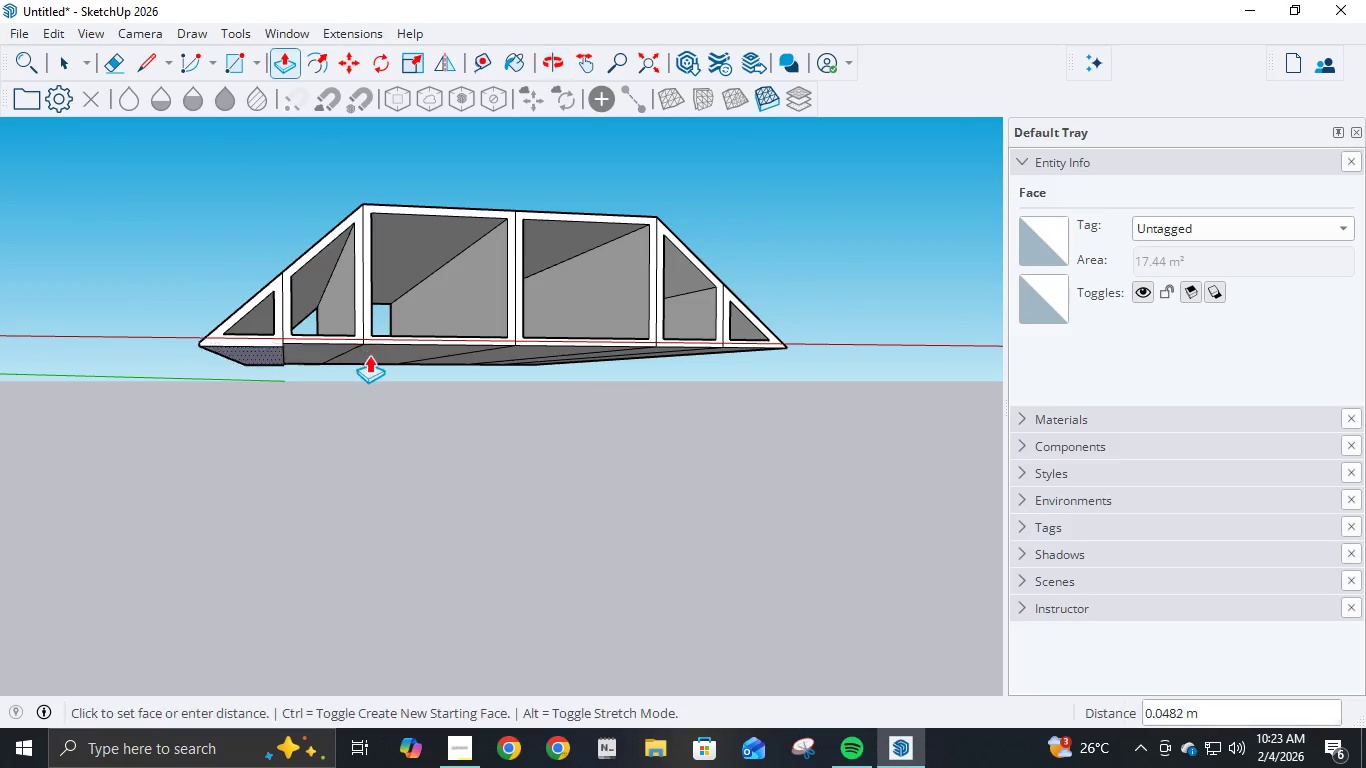 
scroll: coordinate [353, 358], scroll_direction: up, amount: 3.0
 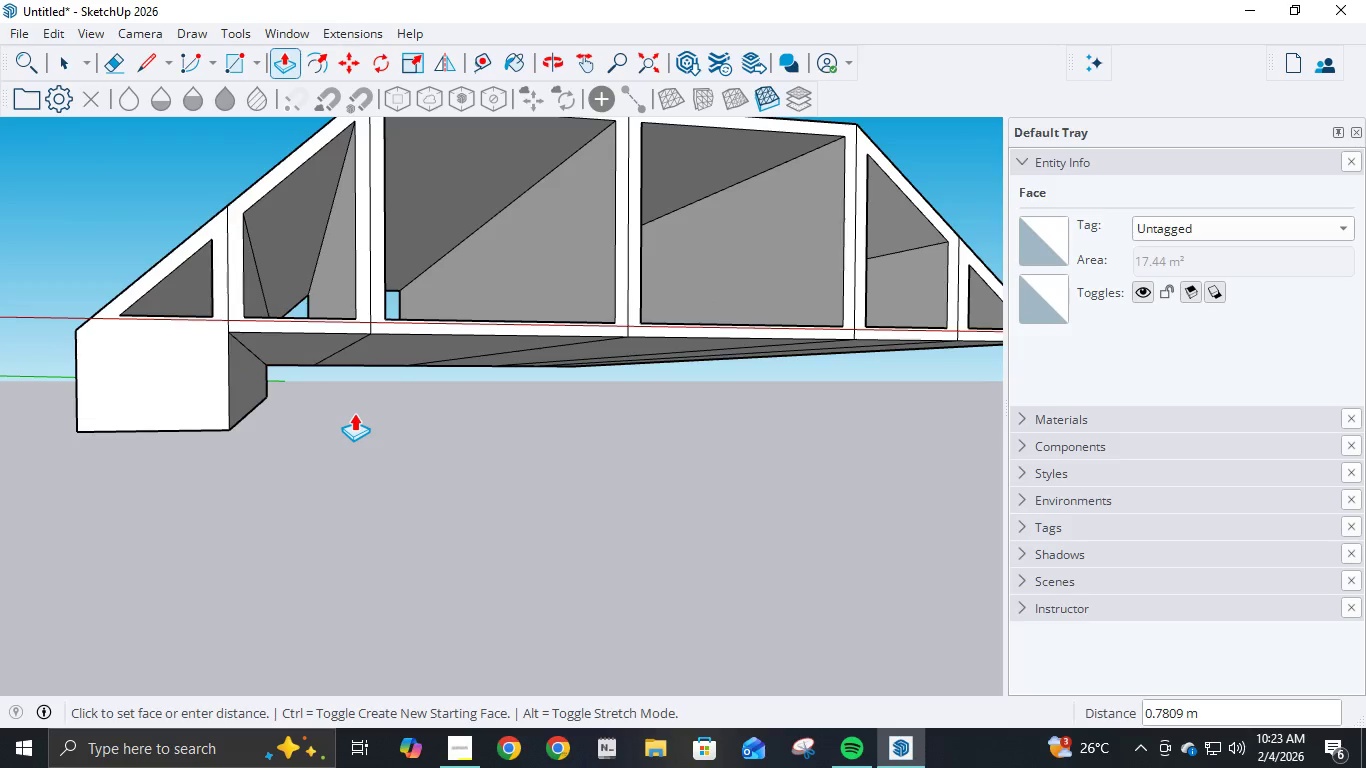 
key(Escape)
 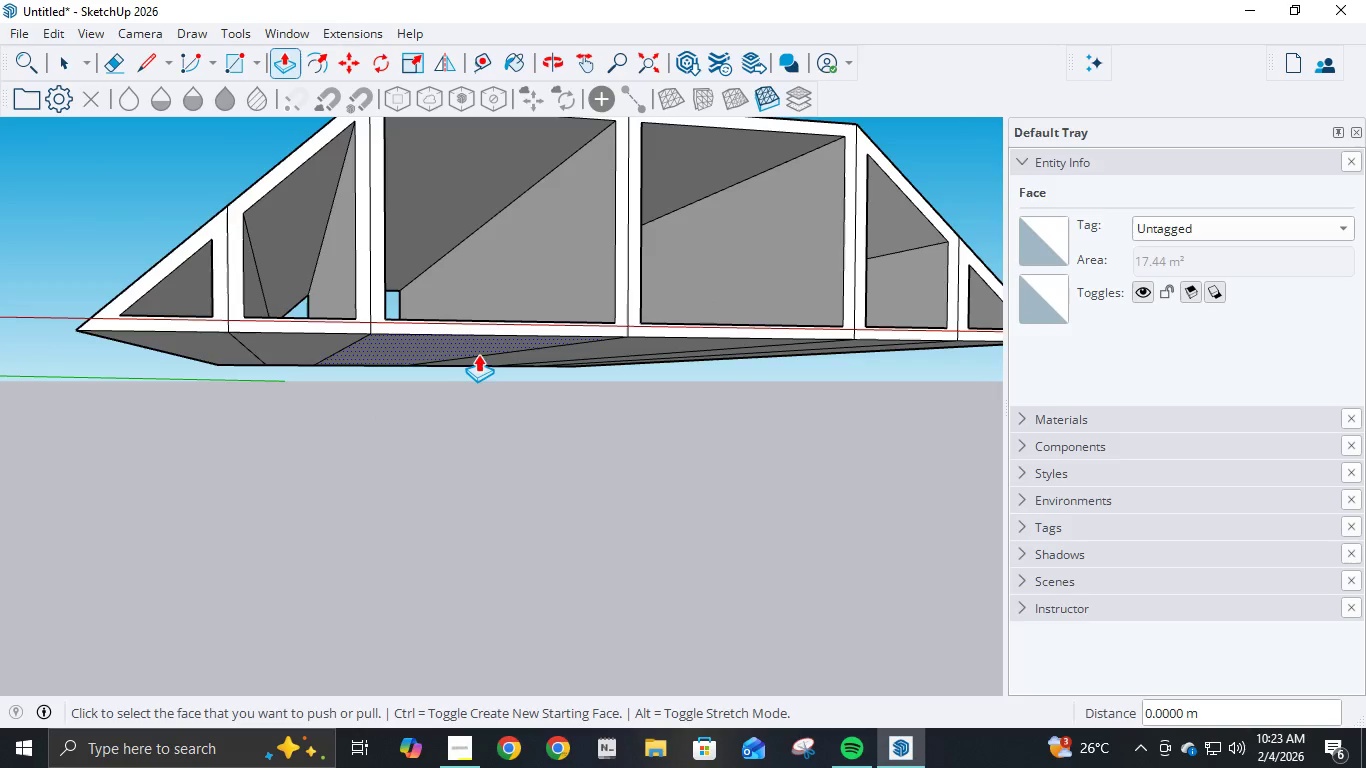 
left_click([478, 356])
 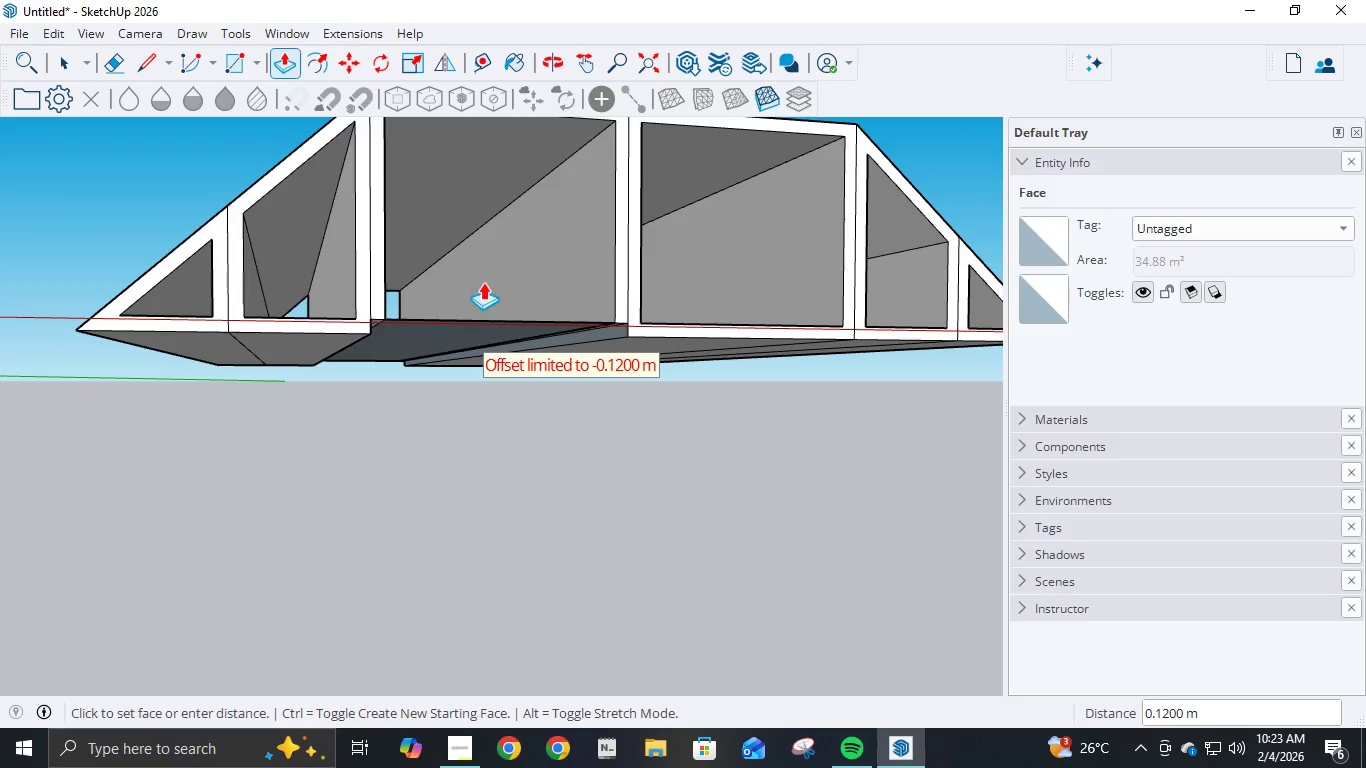 
mouse_move([509, 279])
 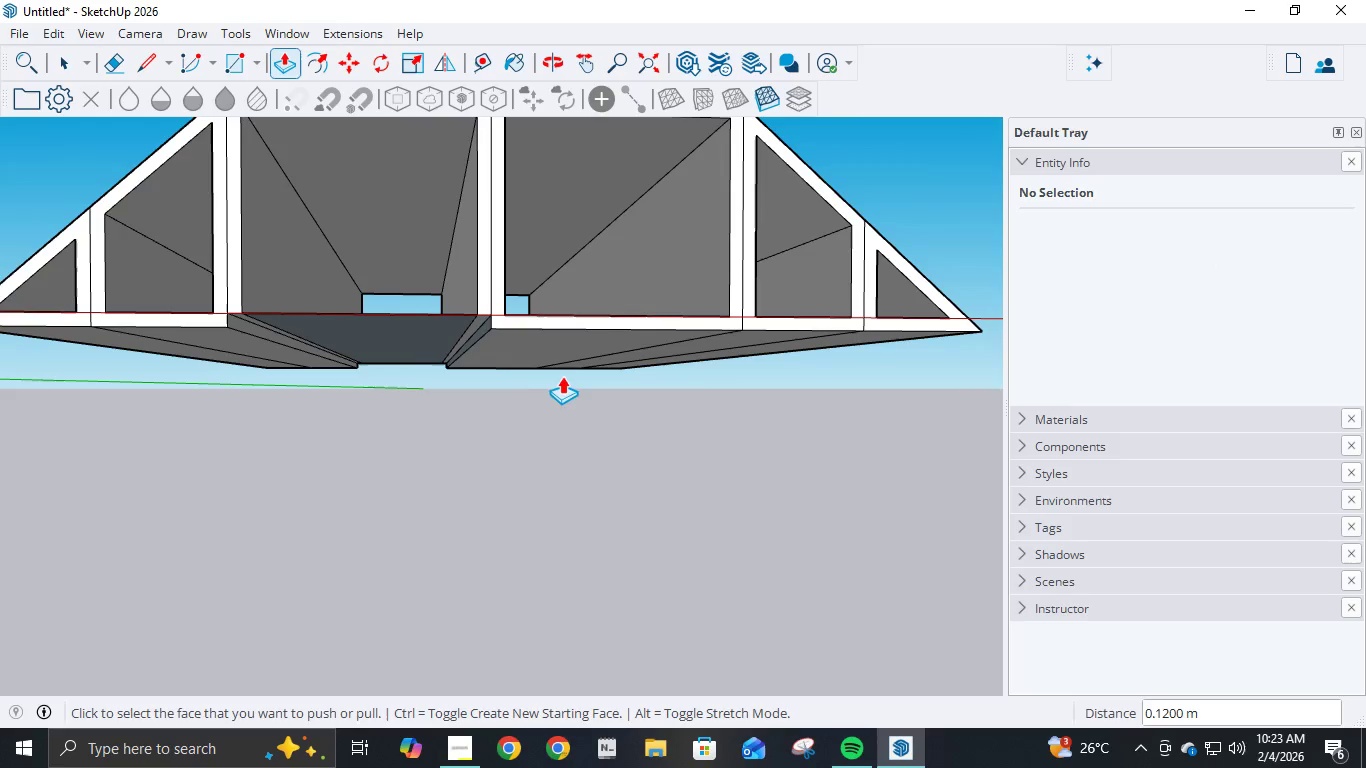 
left_click([559, 354])
 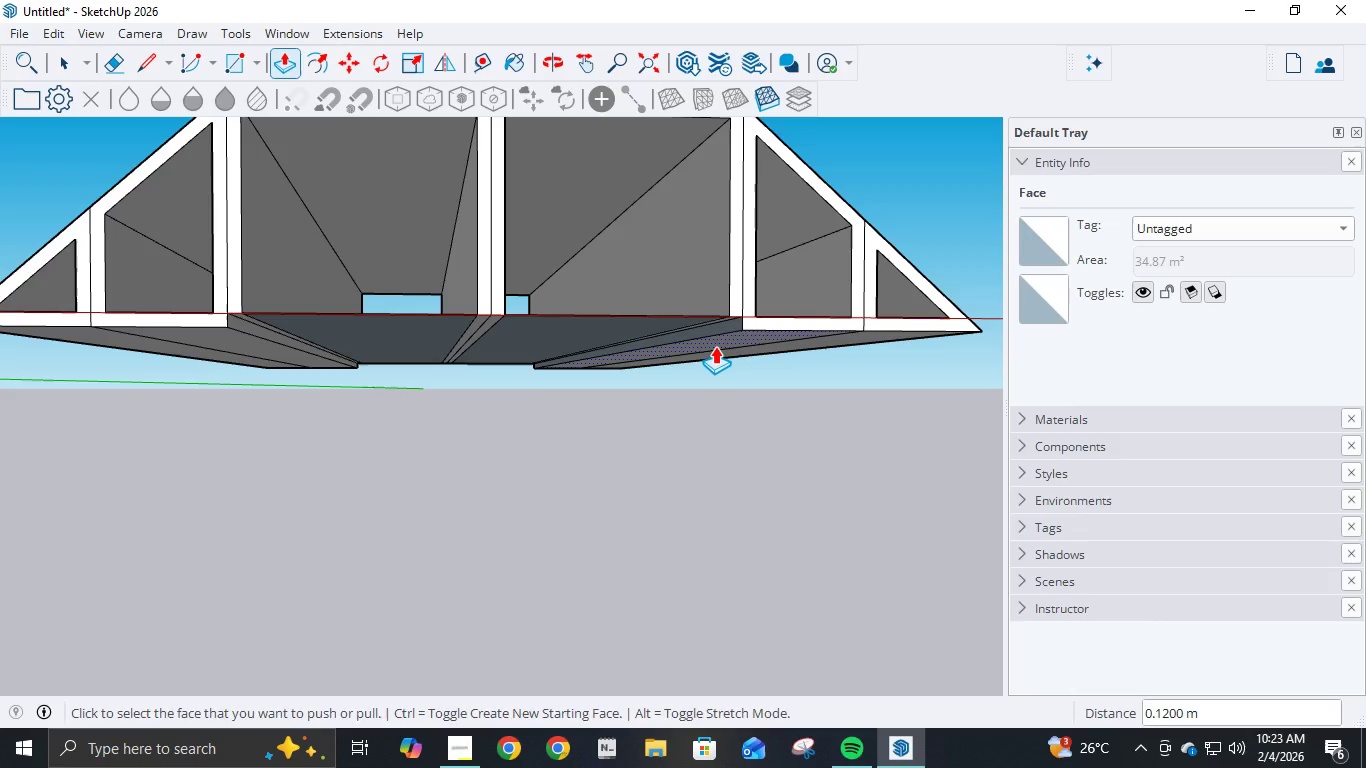 
double_click([721, 325])
 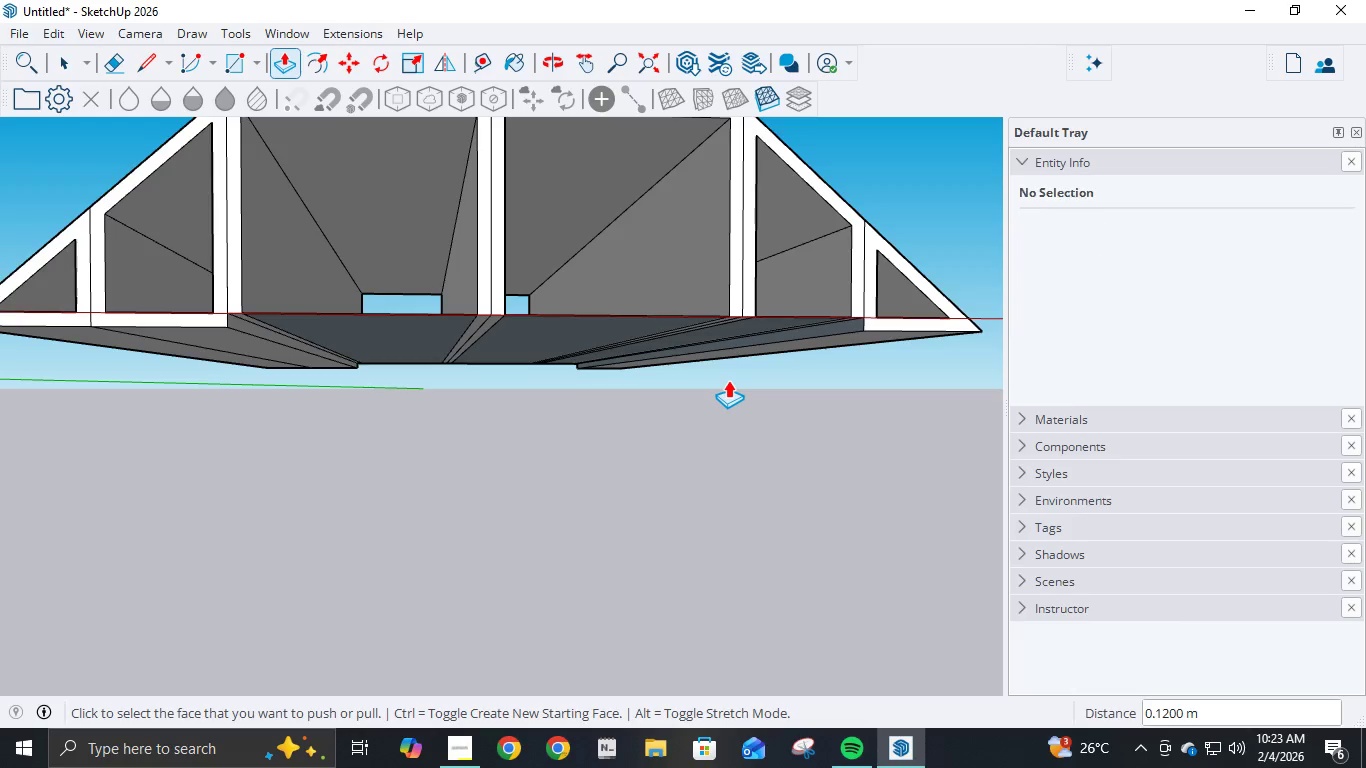 
key(Control+Z)
 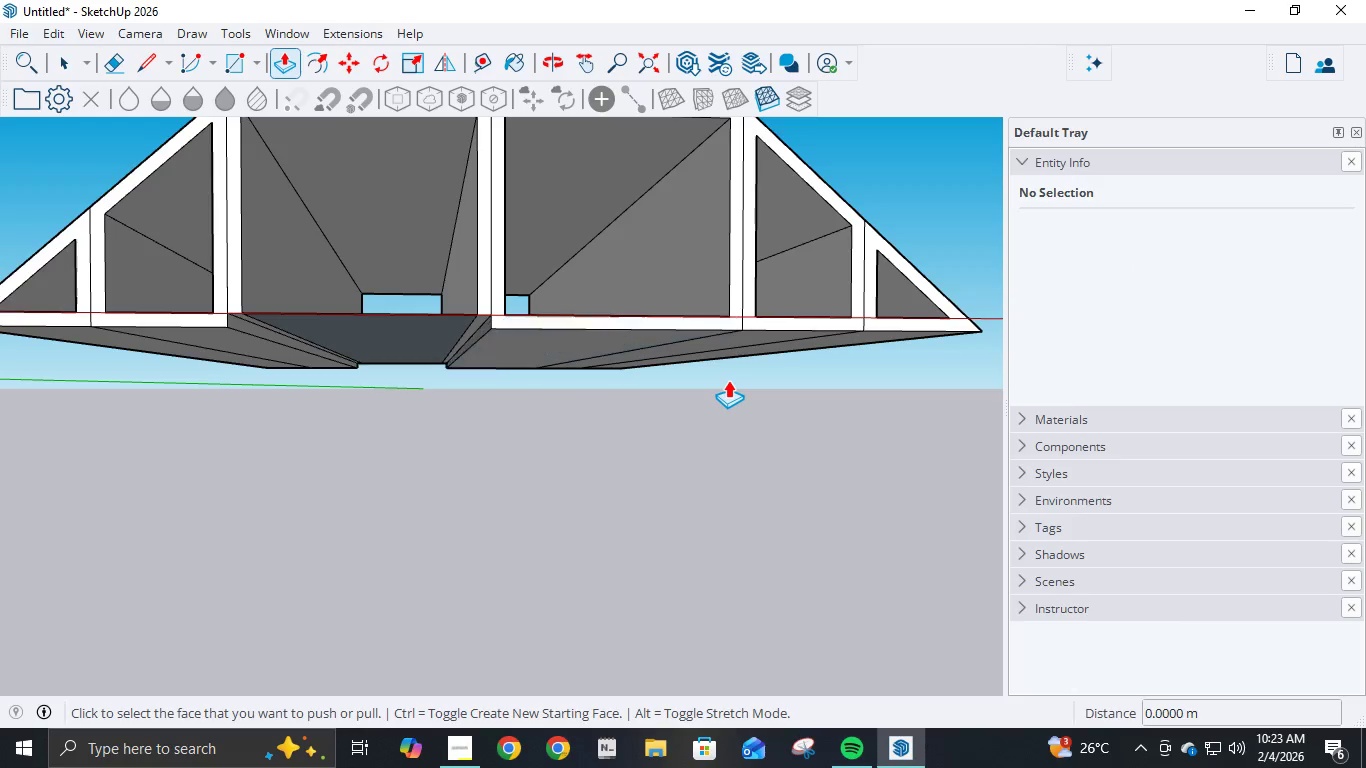 
key(Control+Z)
 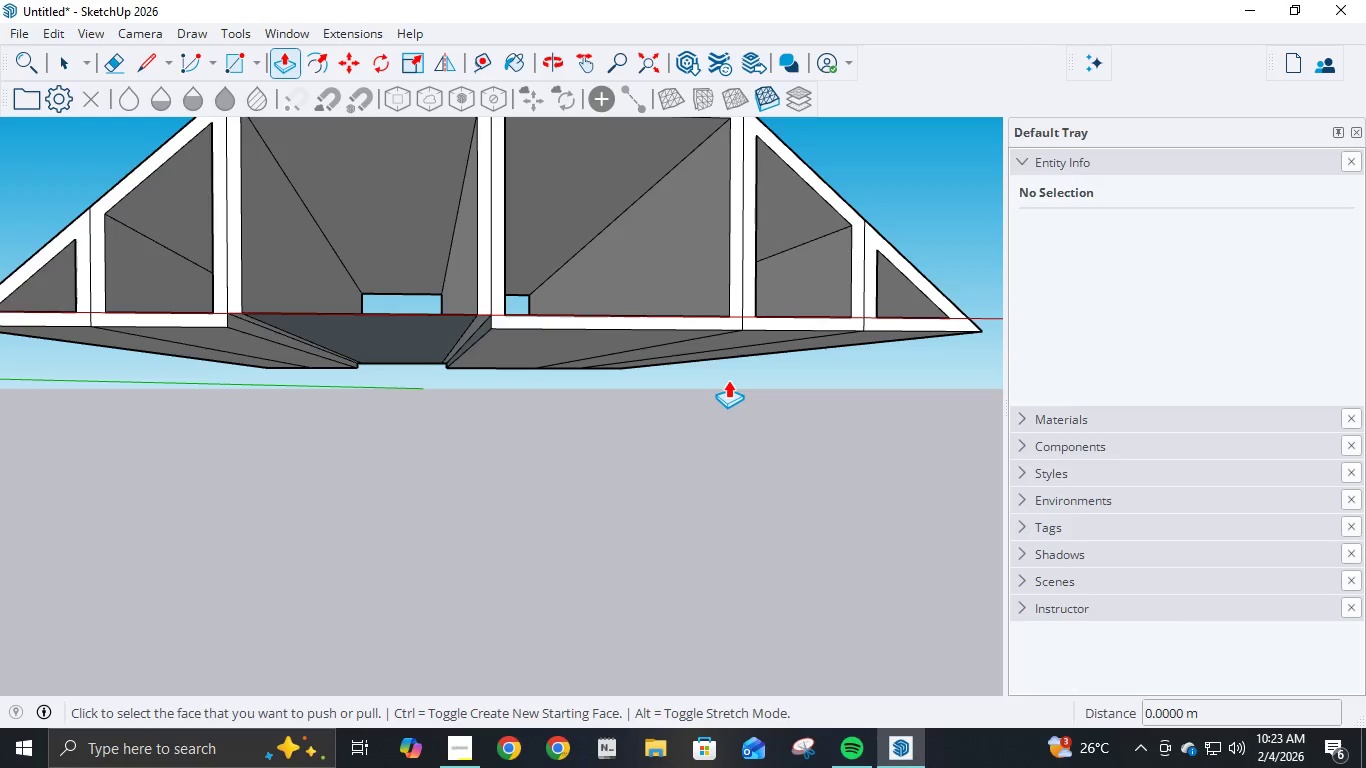 
key(Control+Z)
 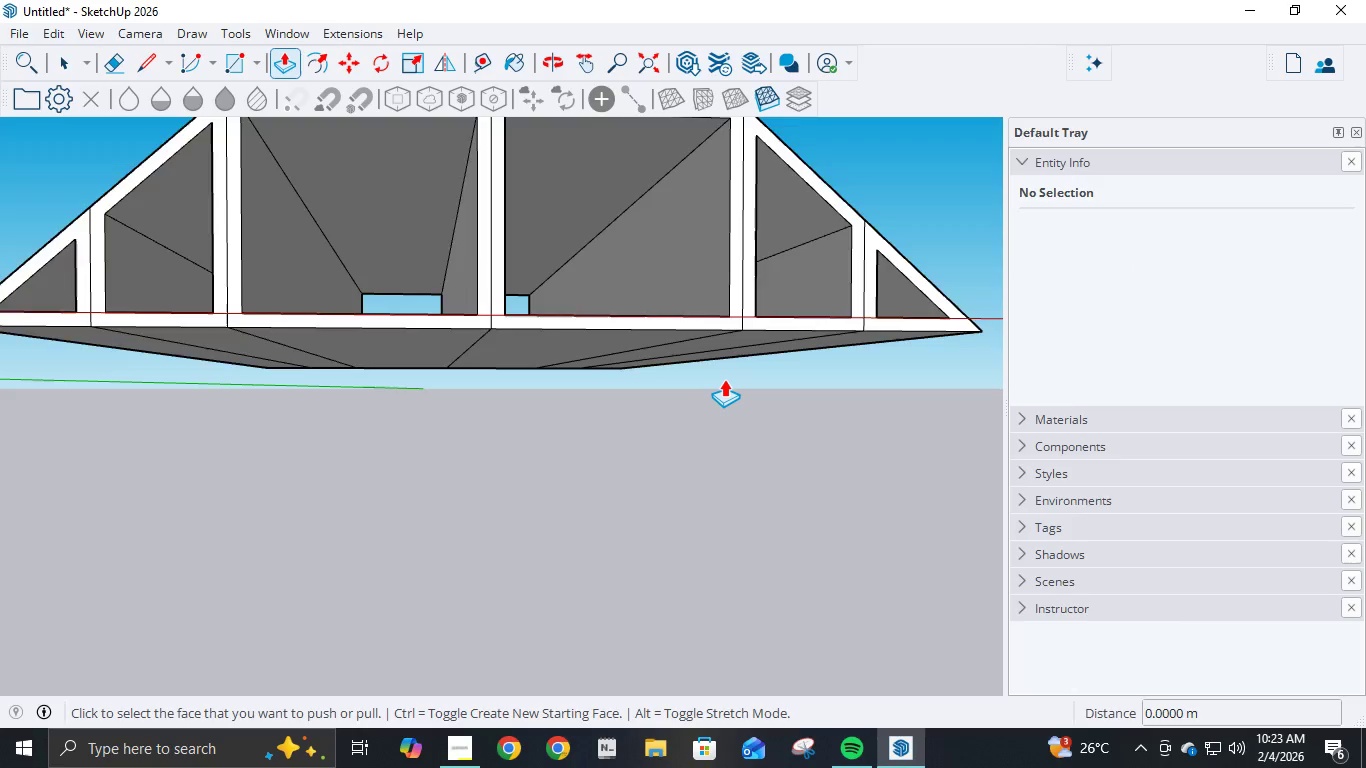 
scroll: coordinate [655, 354], scroll_direction: up, amount: 2.0
 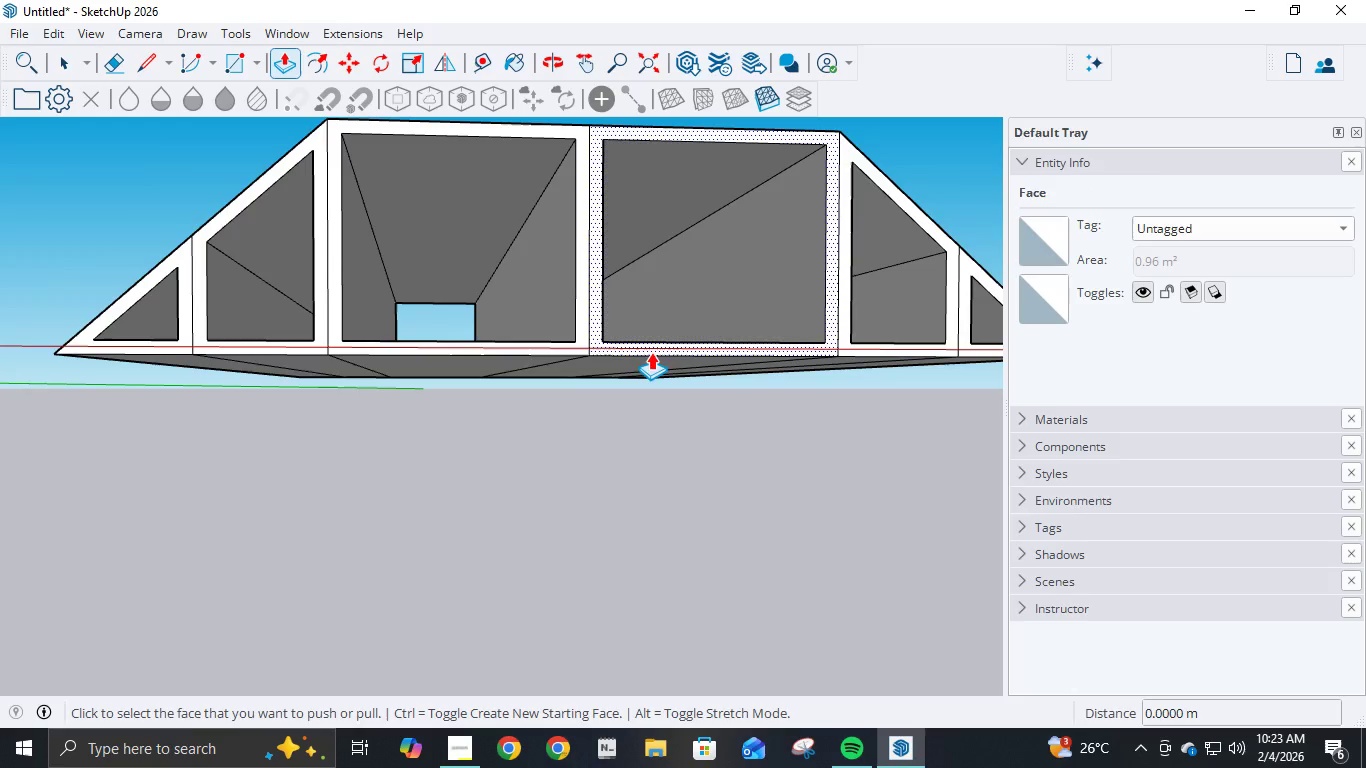 
key(L)
 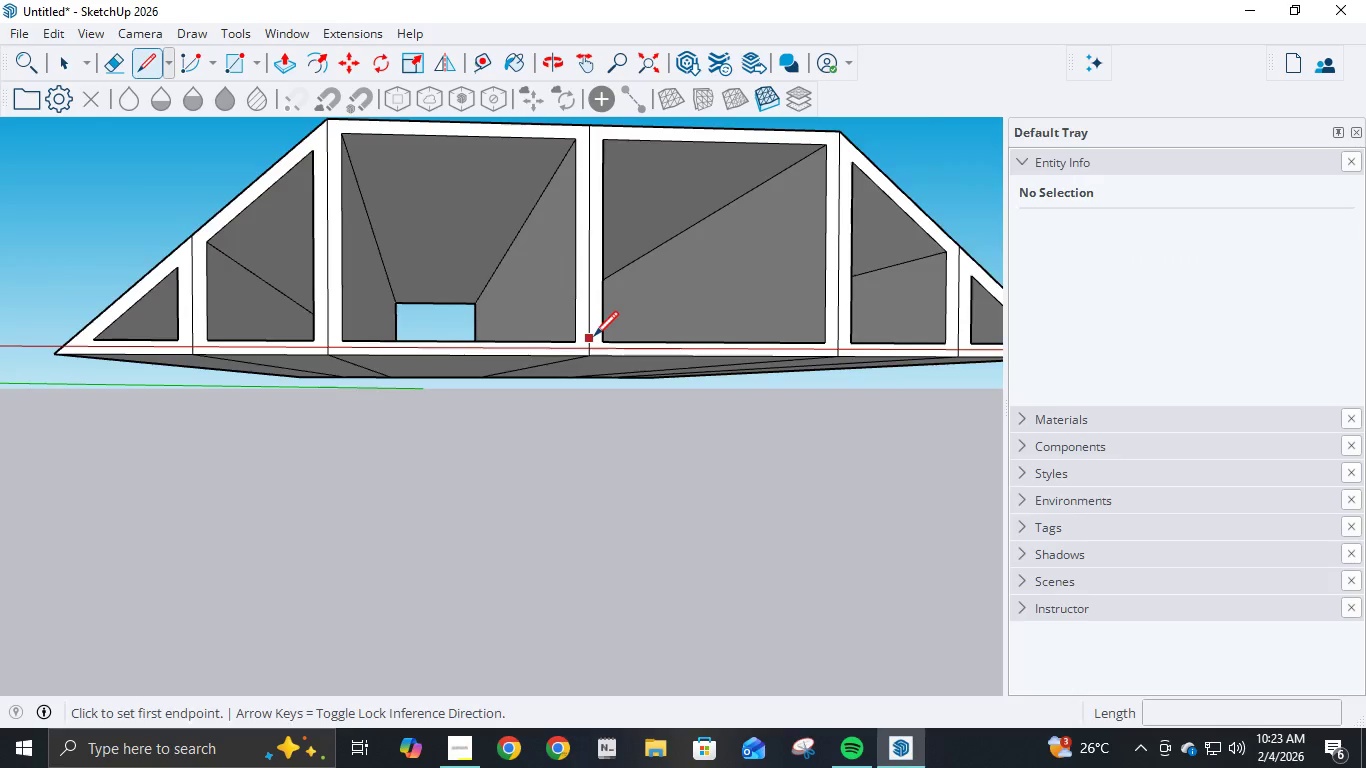 
scroll: coordinate [599, 345], scroll_direction: up, amount: 8.0
 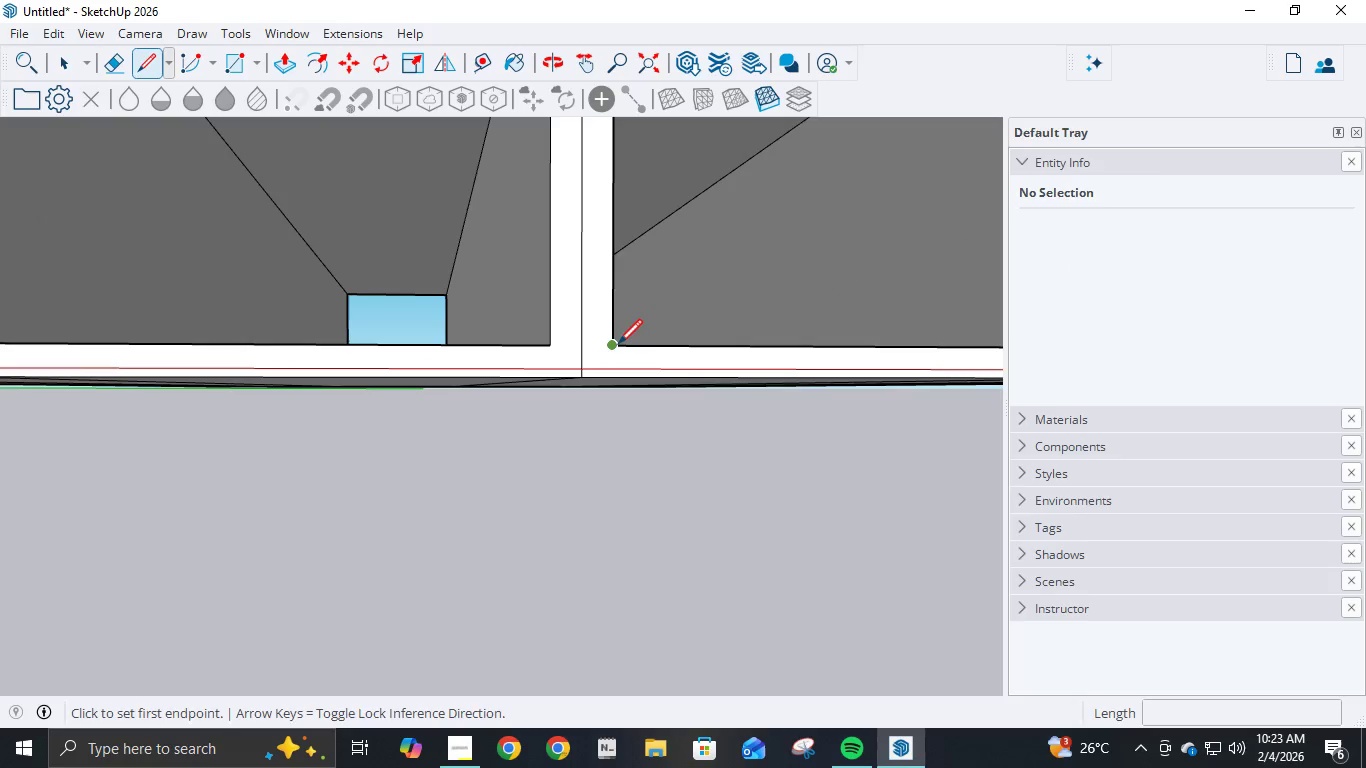 
left_click([618, 346])
 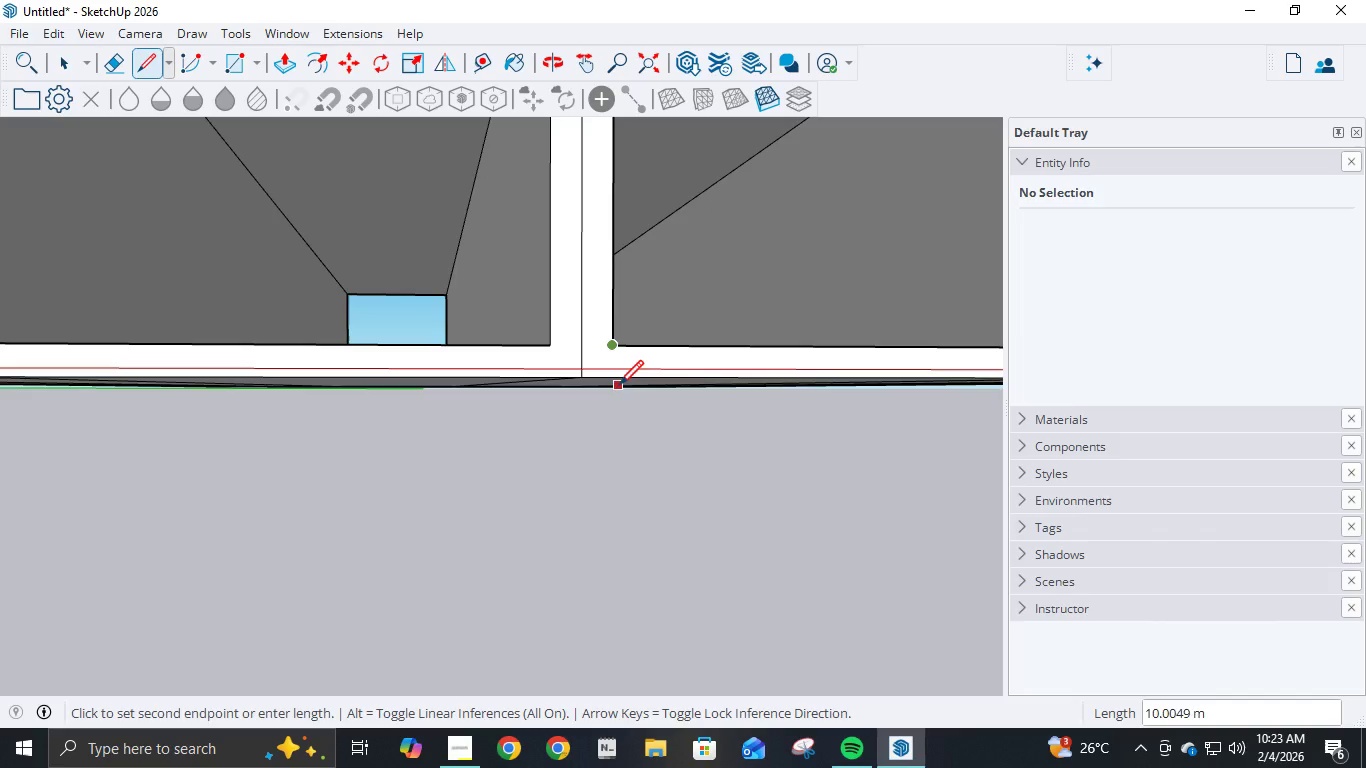 
left_click([614, 382])
 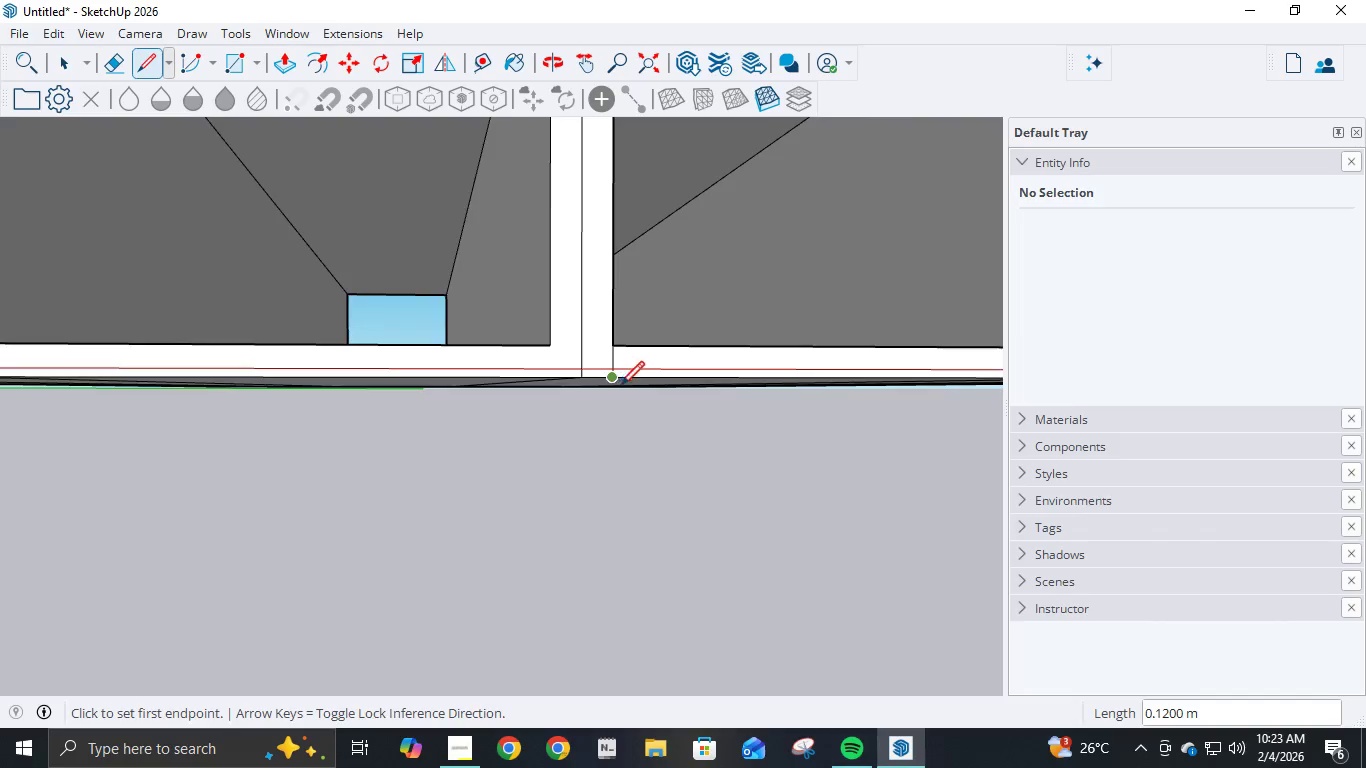 
scroll: coordinate [397, 391], scroll_direction: down, amount: 4.0
 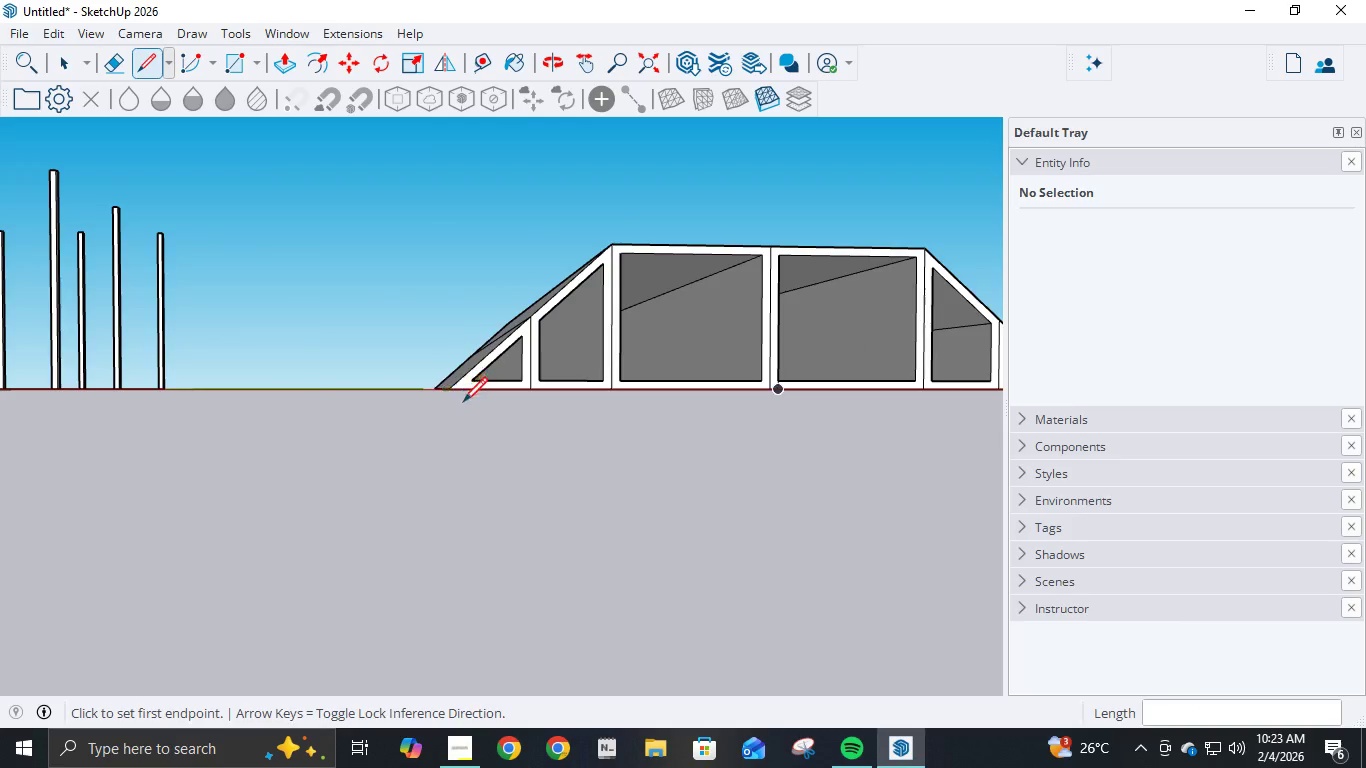 
scroll: coordinate [607, 394], scroll_direction: up, amount: 5.0
 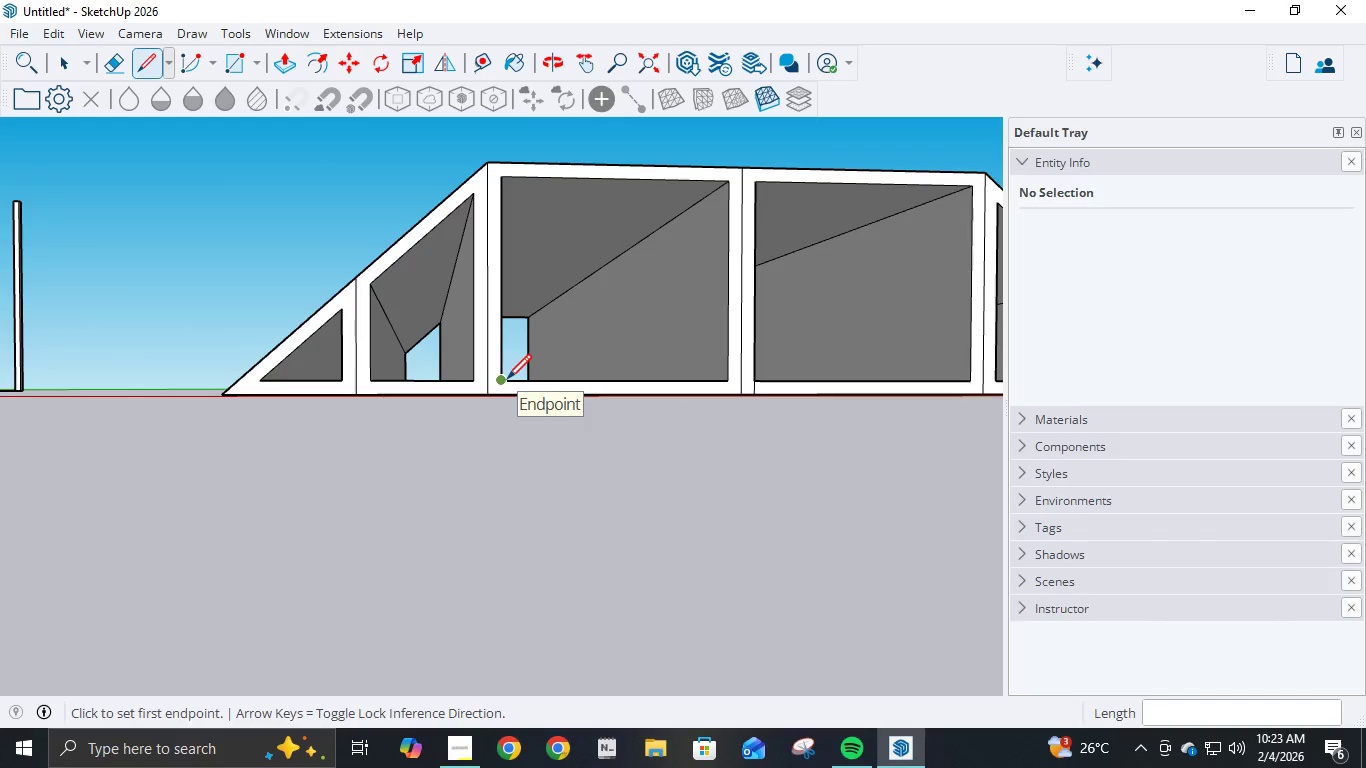 
left_click([507, 381])
 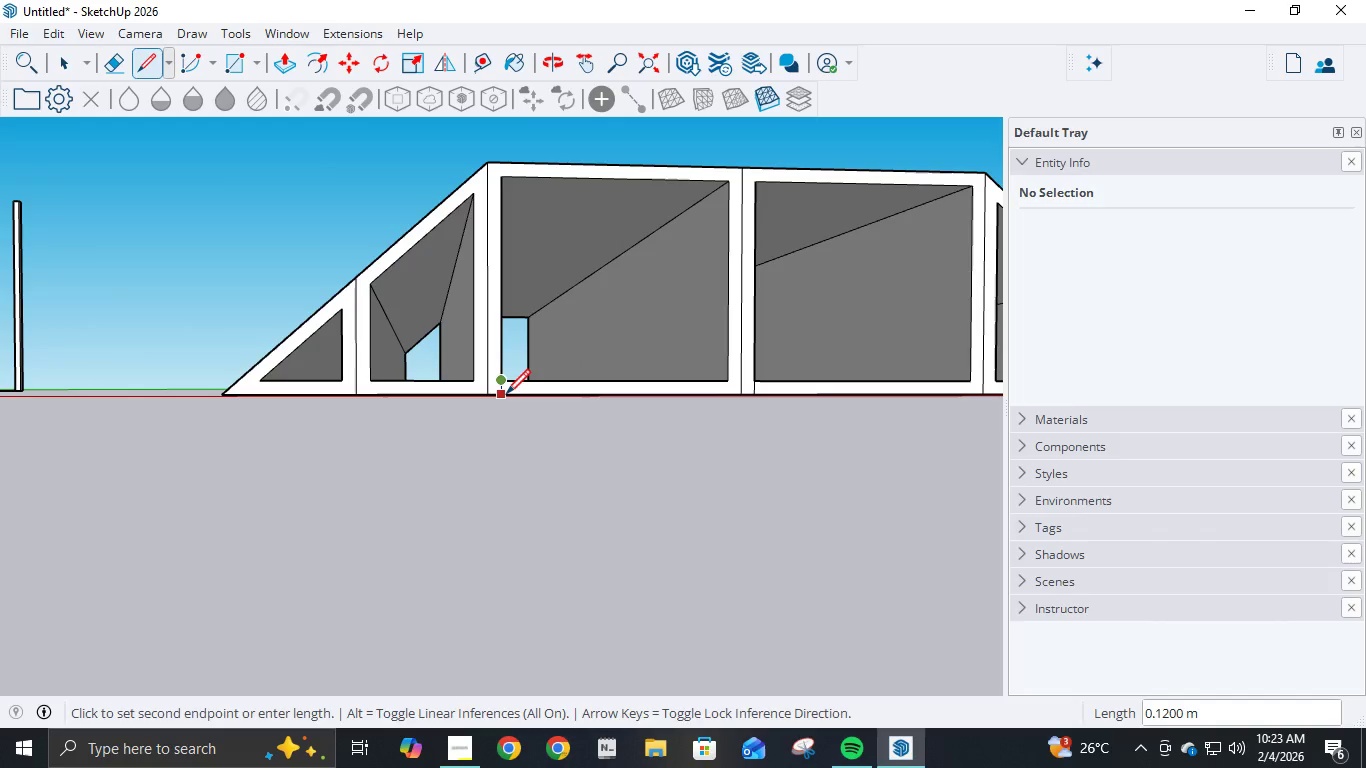 
left_click([506, 396])
 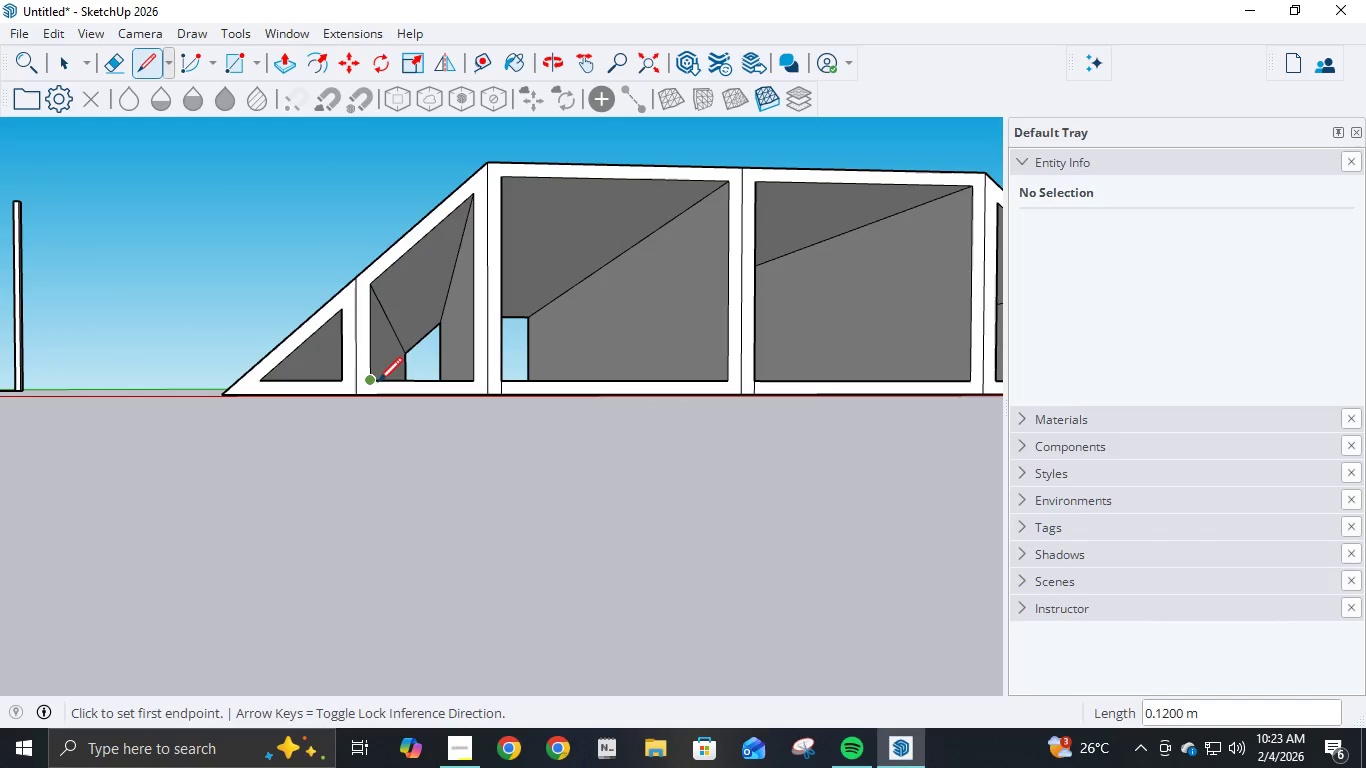 
left_click([374, 384])
 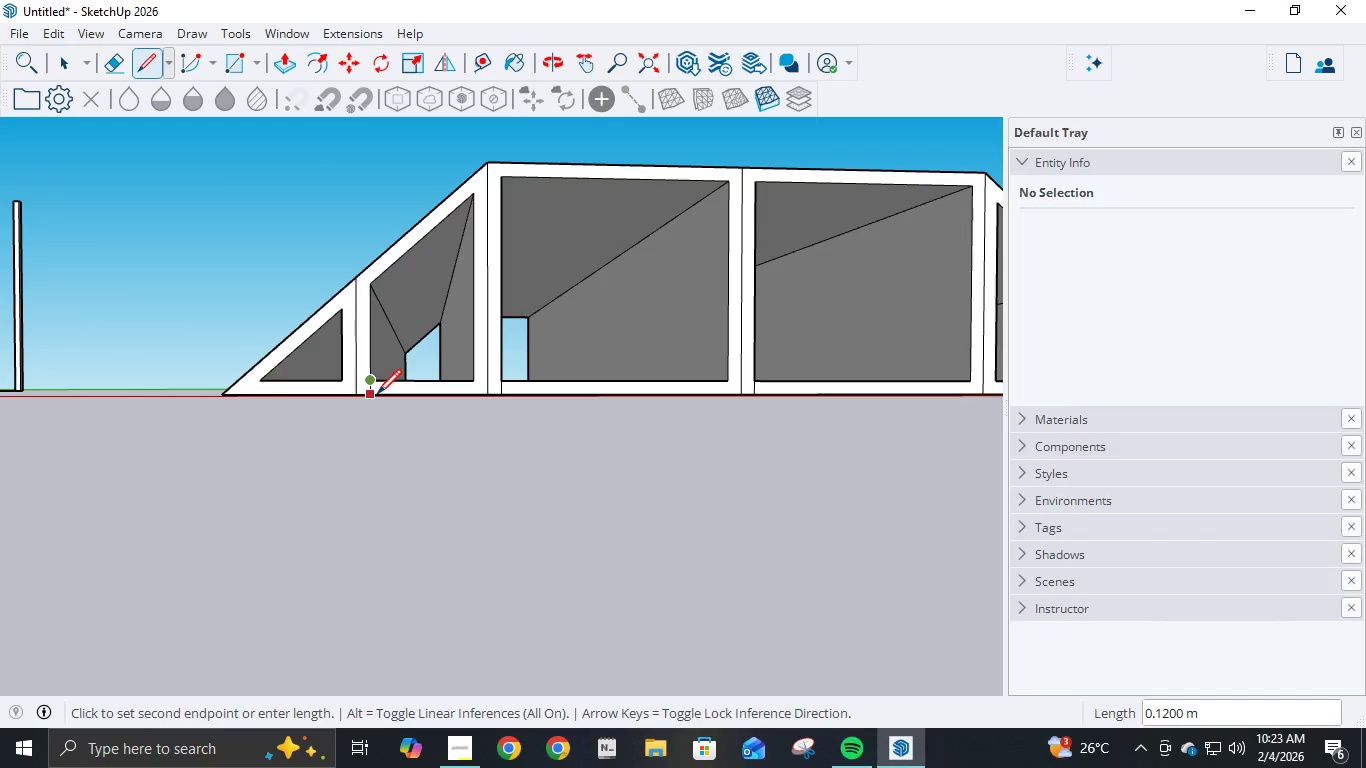 
left_click([378, 396])
 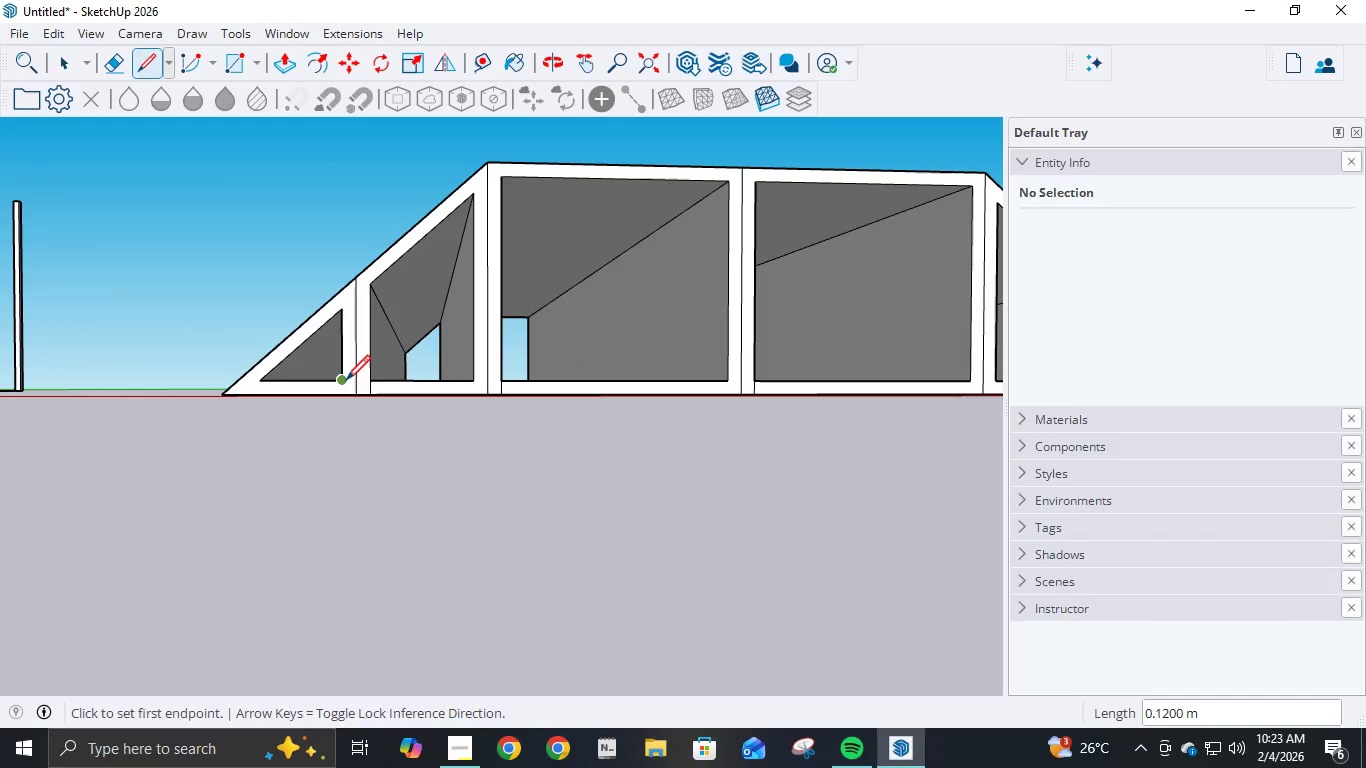 
left_click([346, 382])
 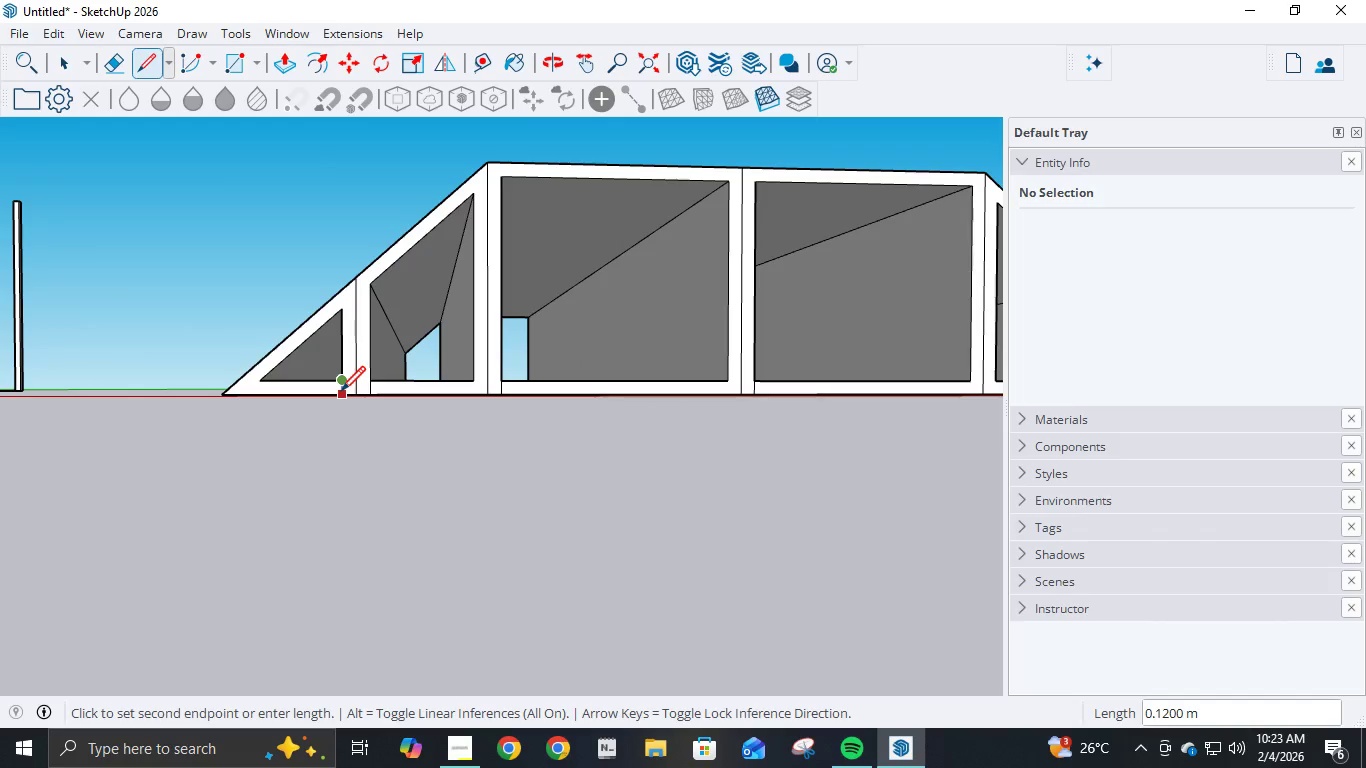 
left_click([341, 393])
 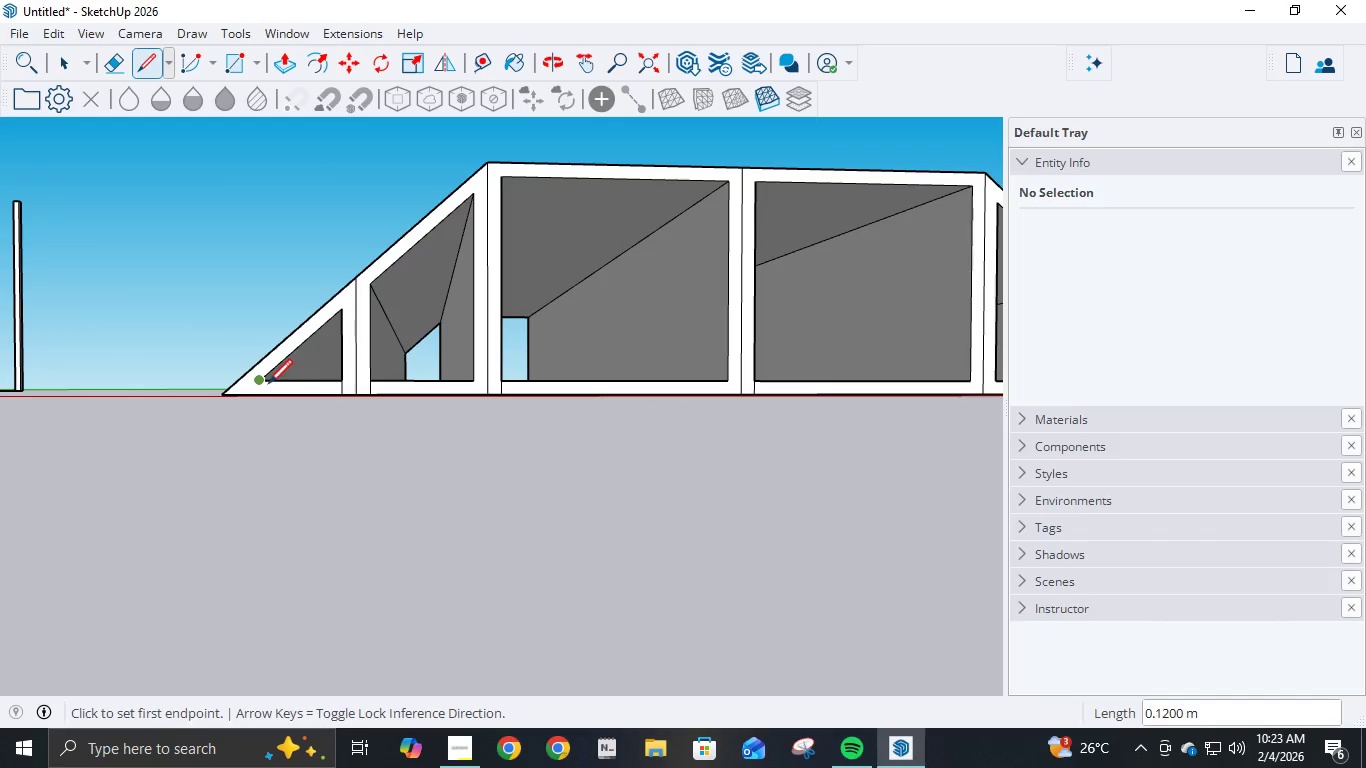 
left_click([263, 387])
 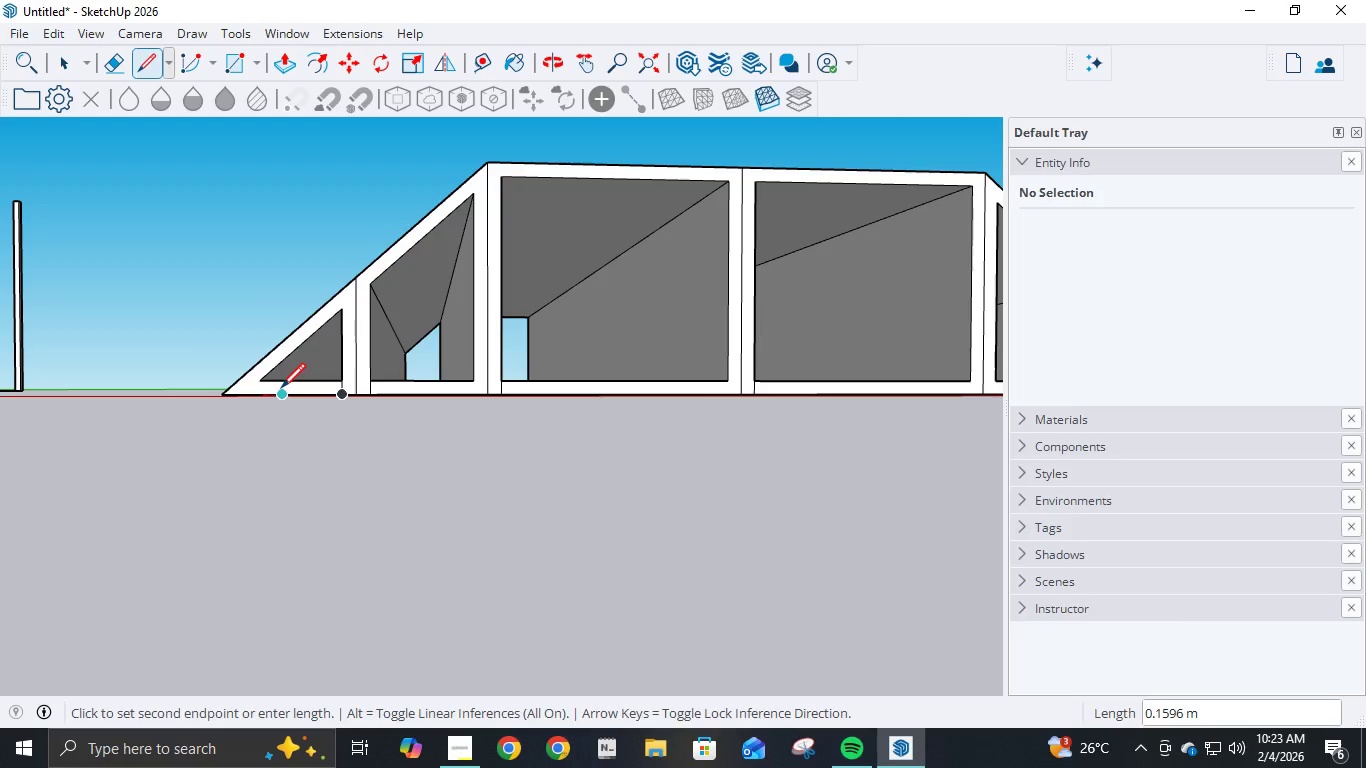 
key(Escape)
 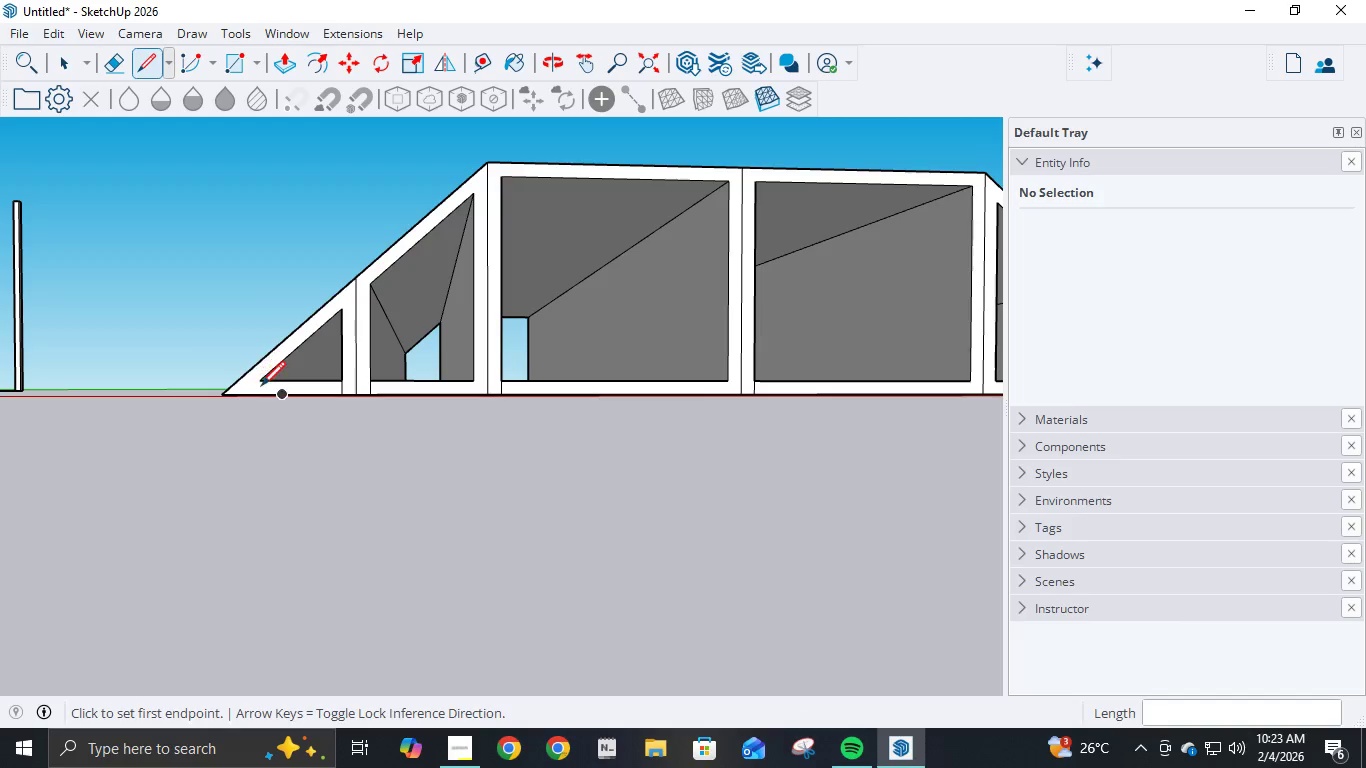 
left_click([262, 388])
 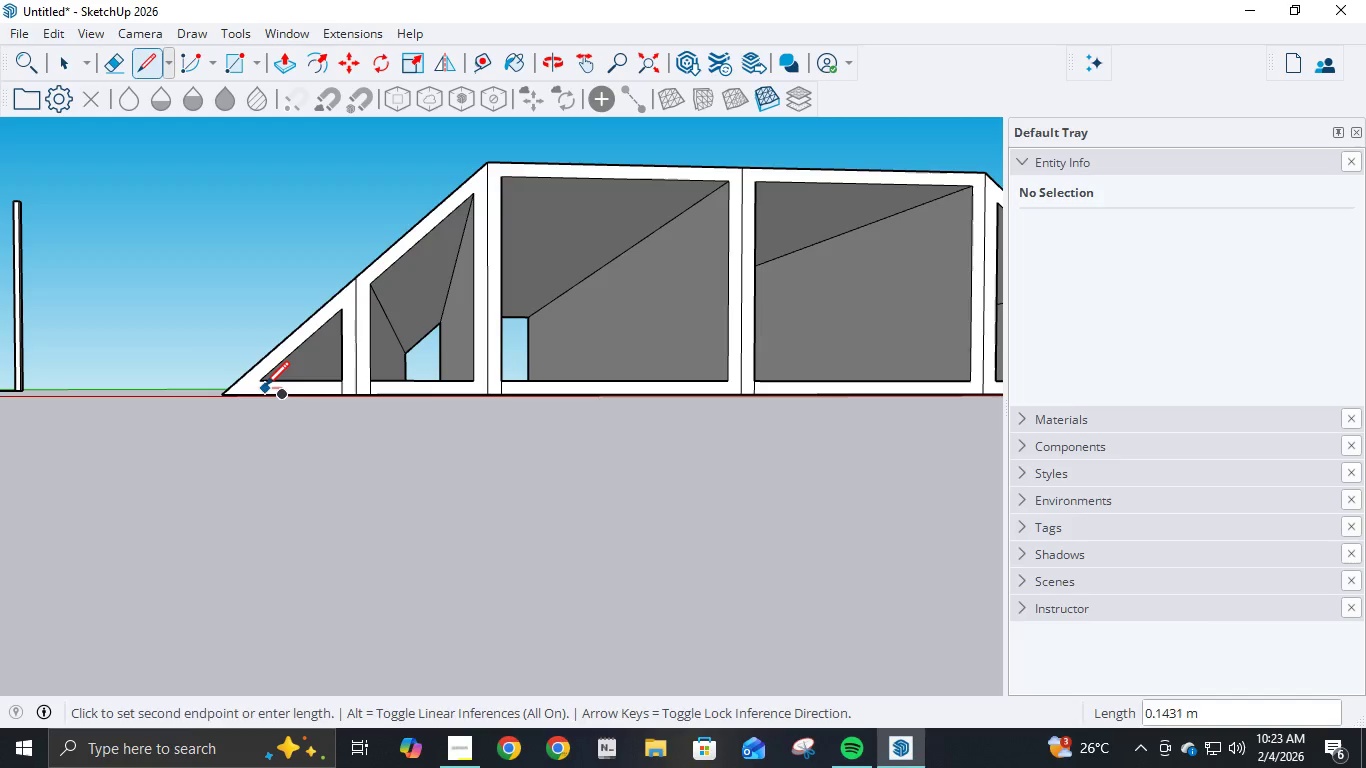 
key(Escape)
 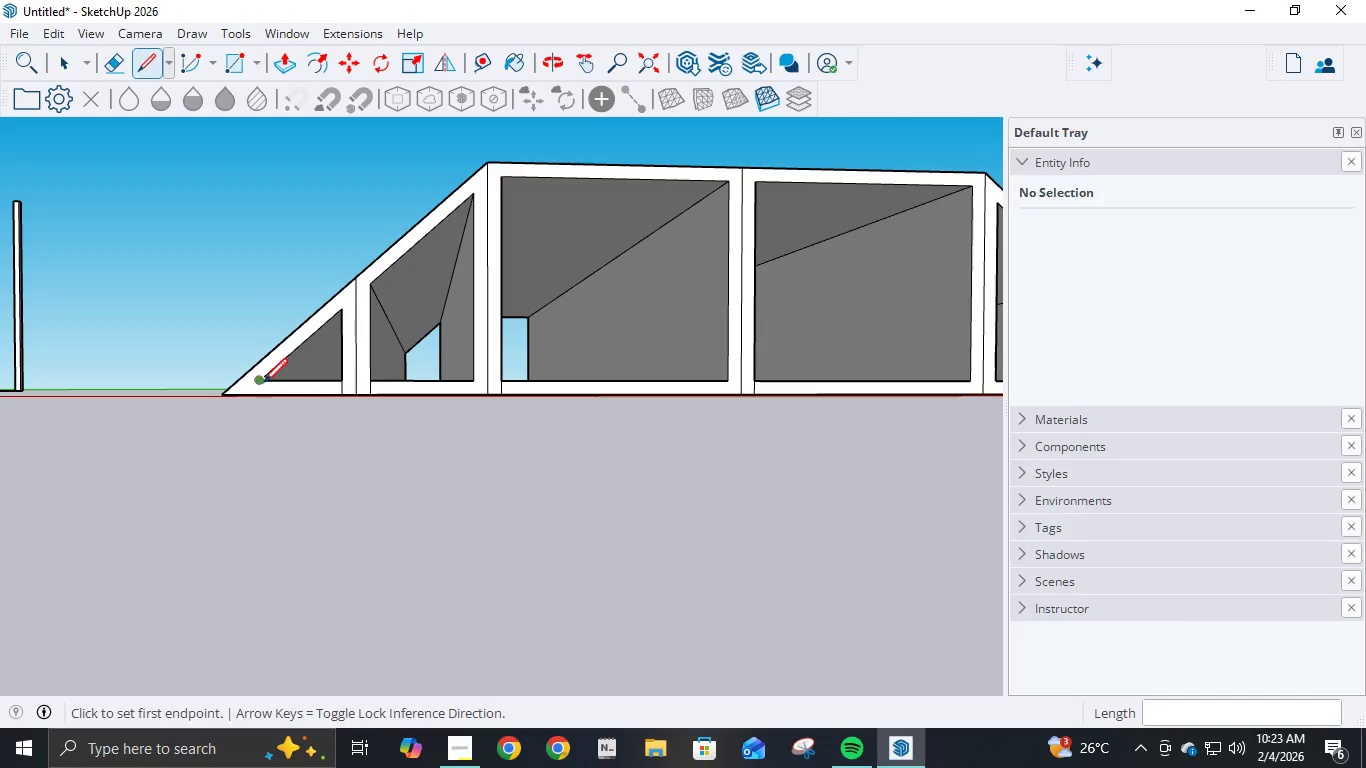 
key(Control+ControlLeft)
 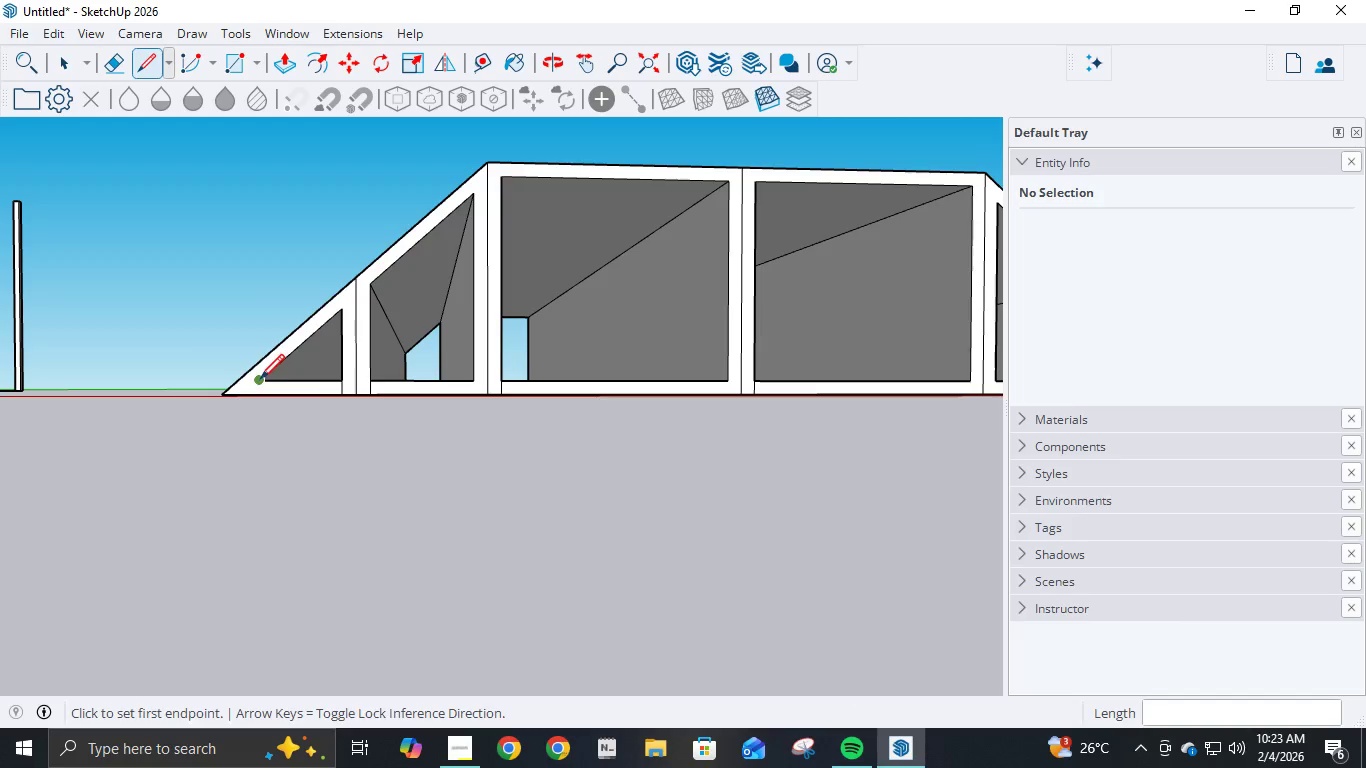 
left_click([260, 381])
 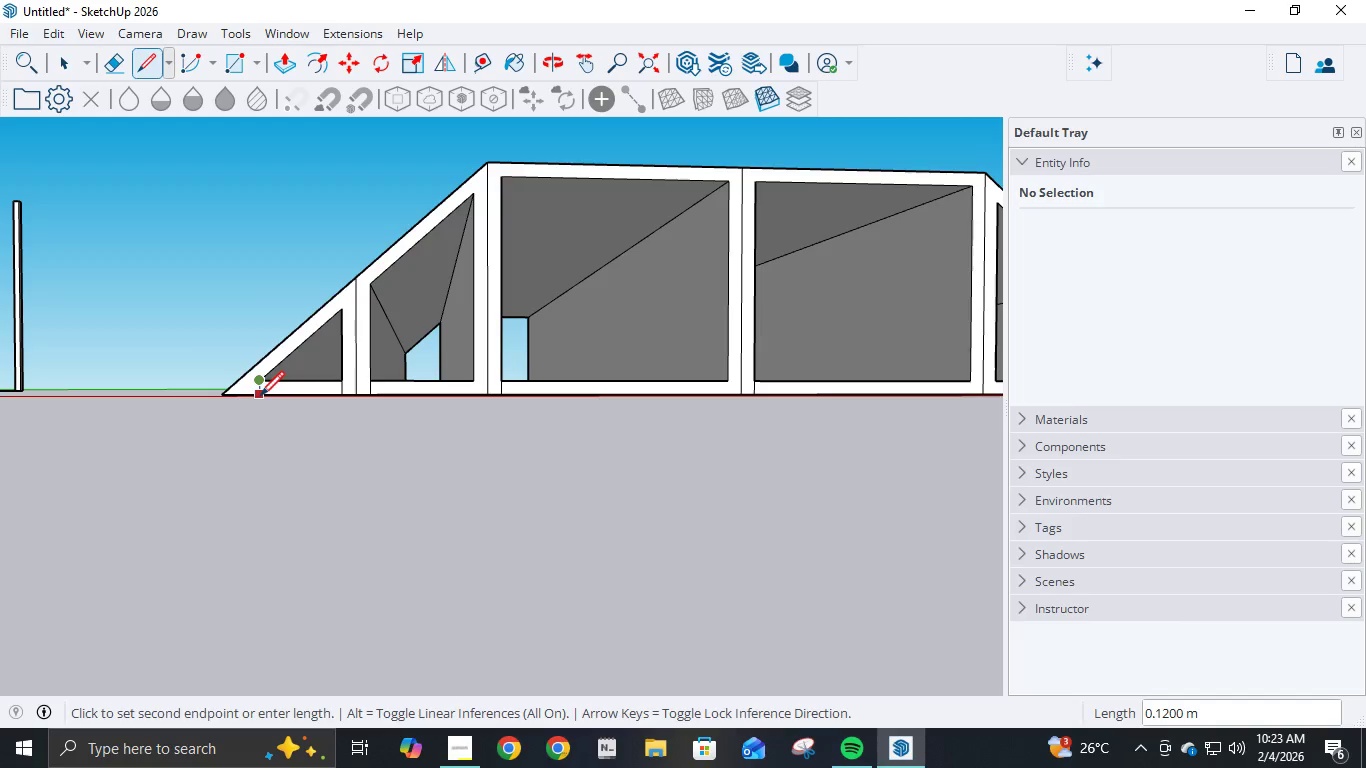 
left_click([260, 398])
 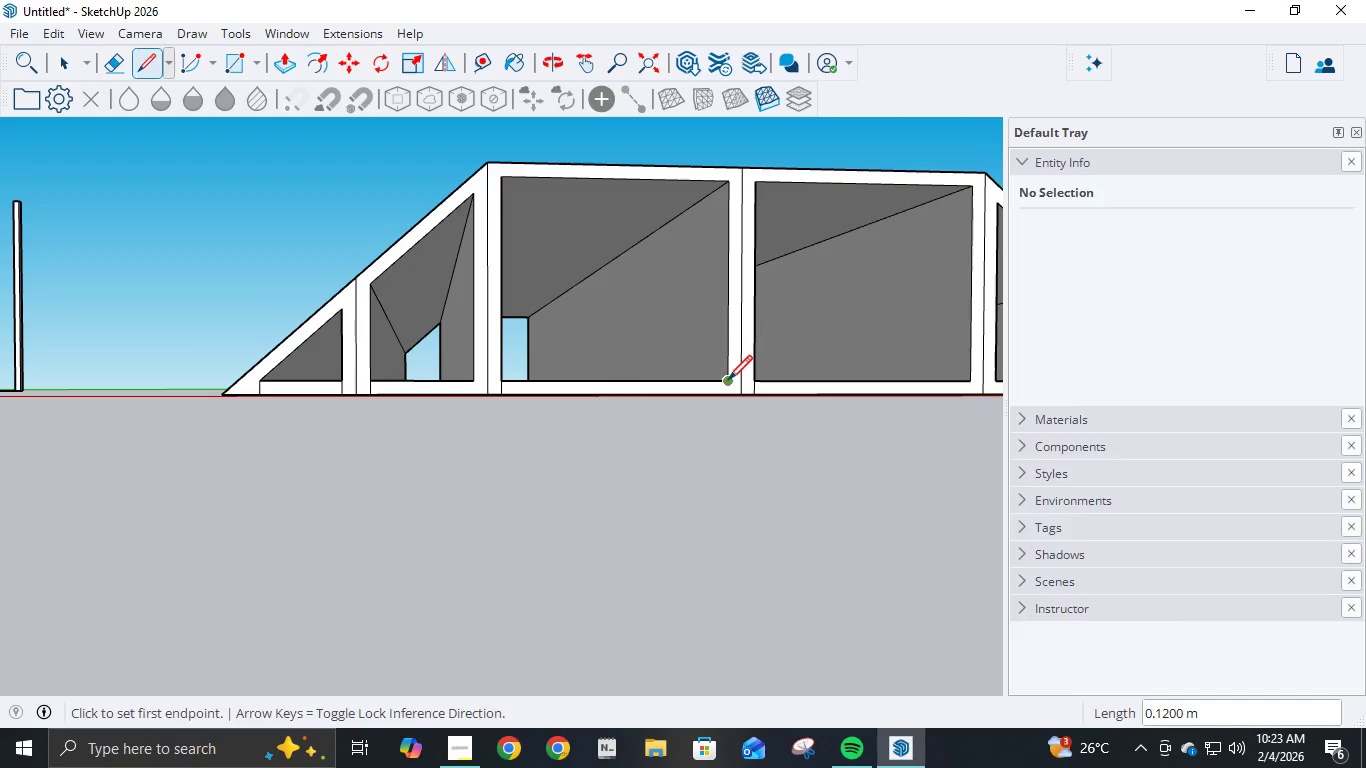 
double_click([730, 396])
 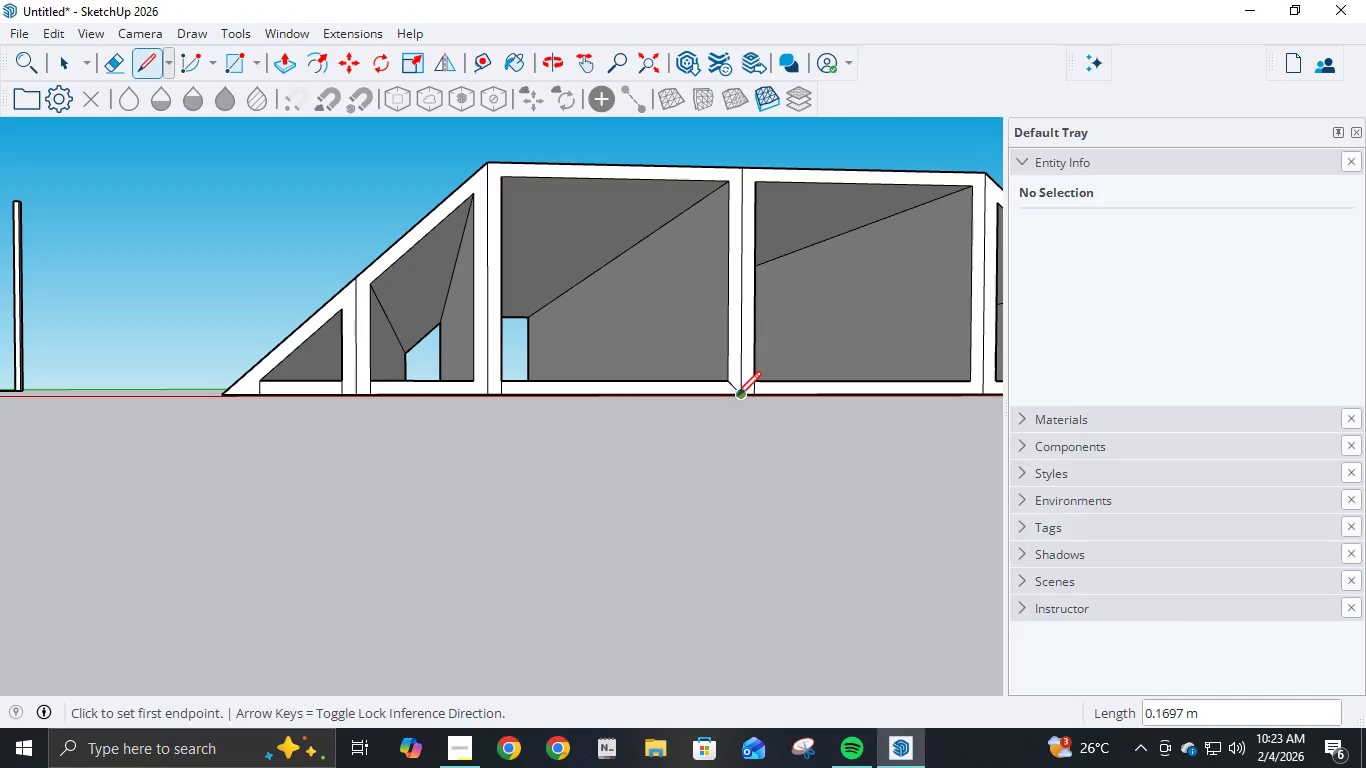 
key(Control+Z)
 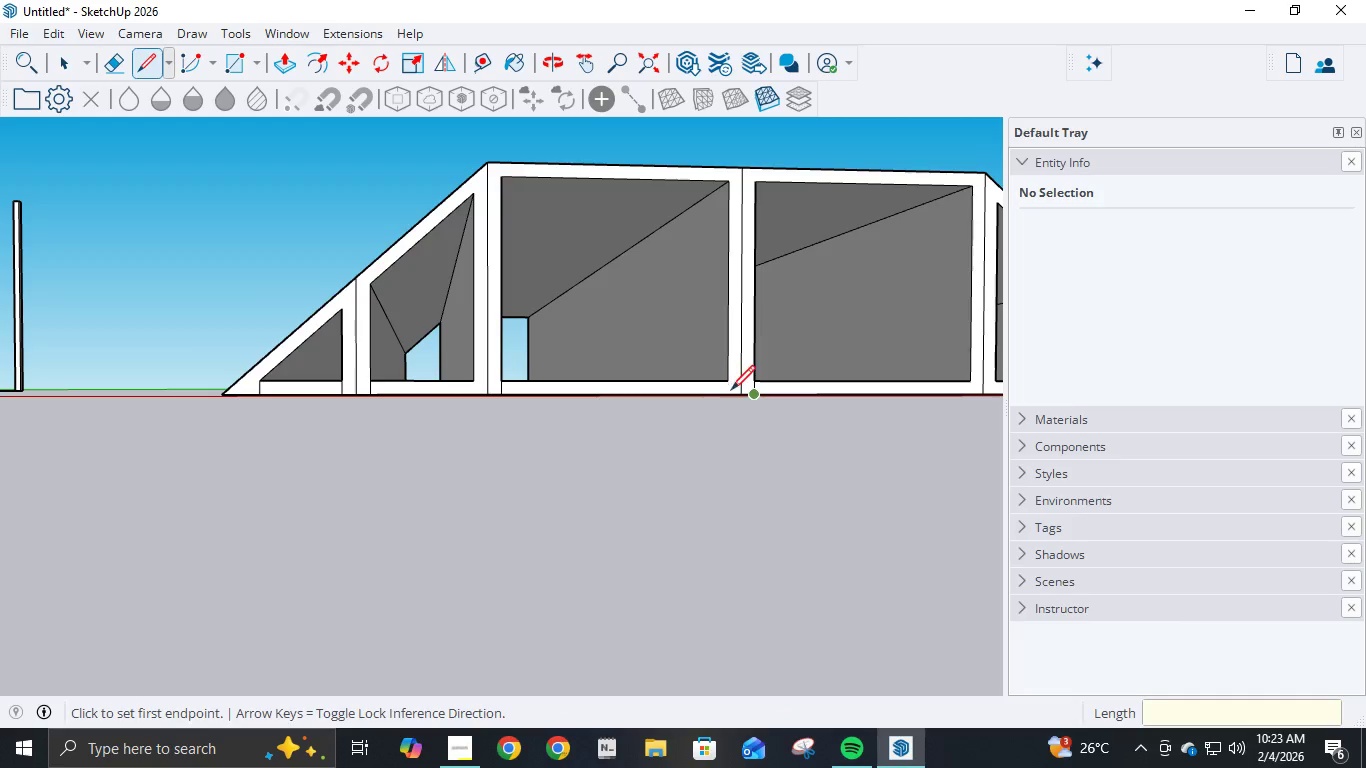 
scroll: coordinate [737, 378], scroll_direction: up, amount: 5.0
 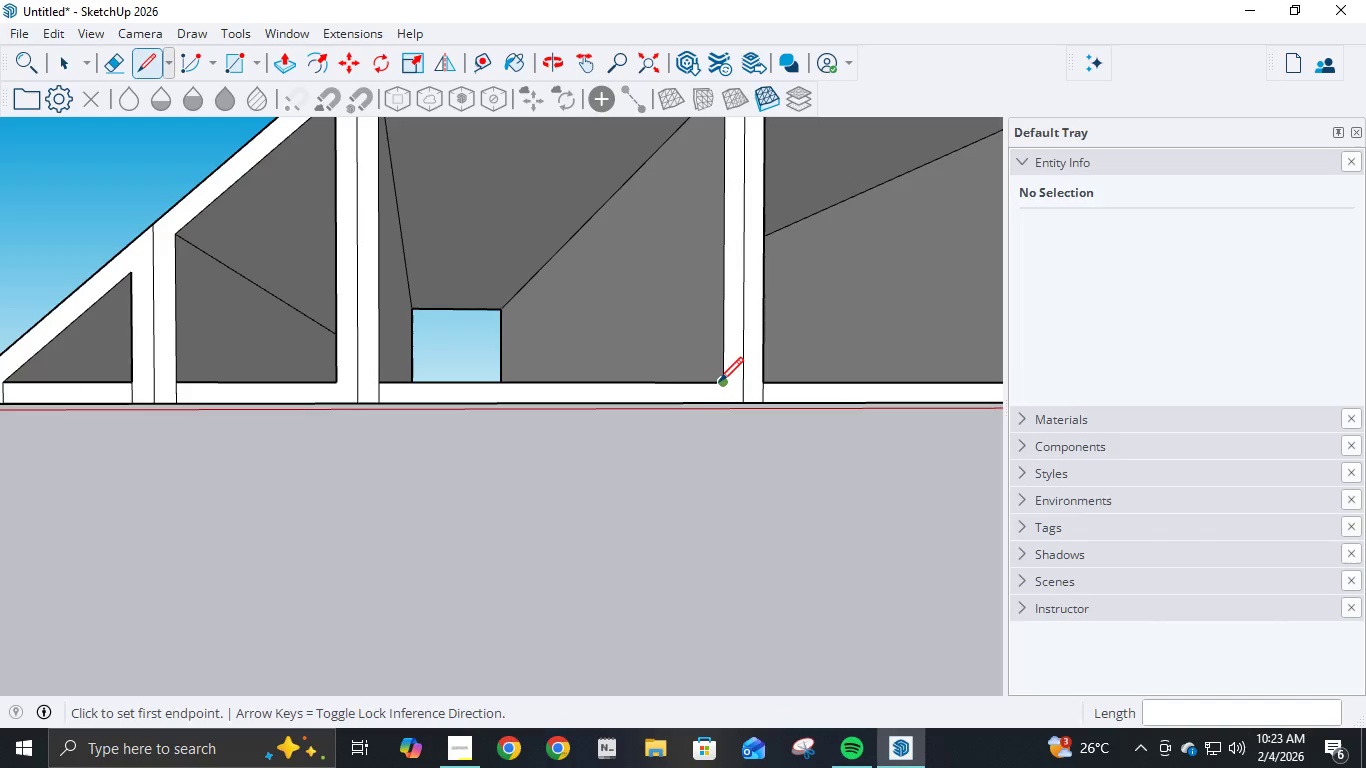 
left_click([720, 385])
 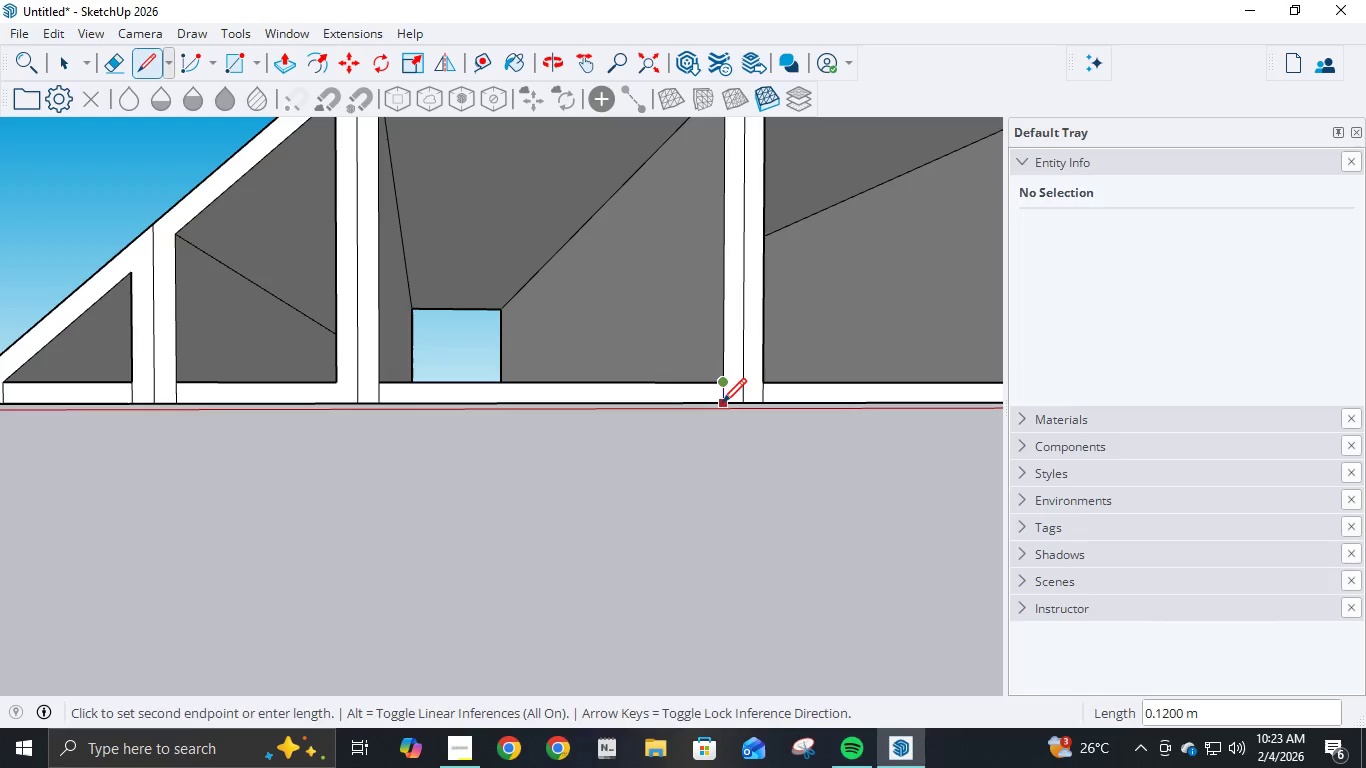 
left_click([722, 407])
 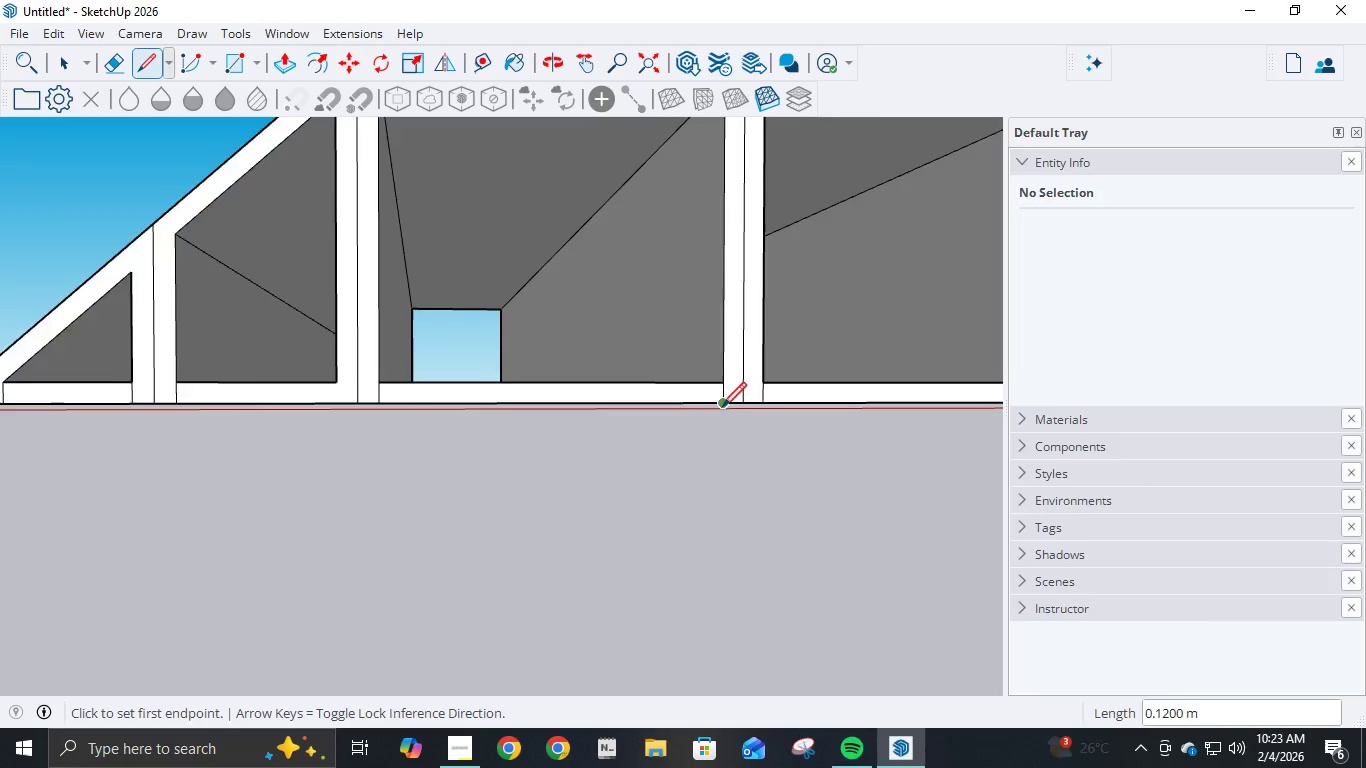 
scroll: coordinate [916, 409], scroll_direction: down, amount: 7.0
 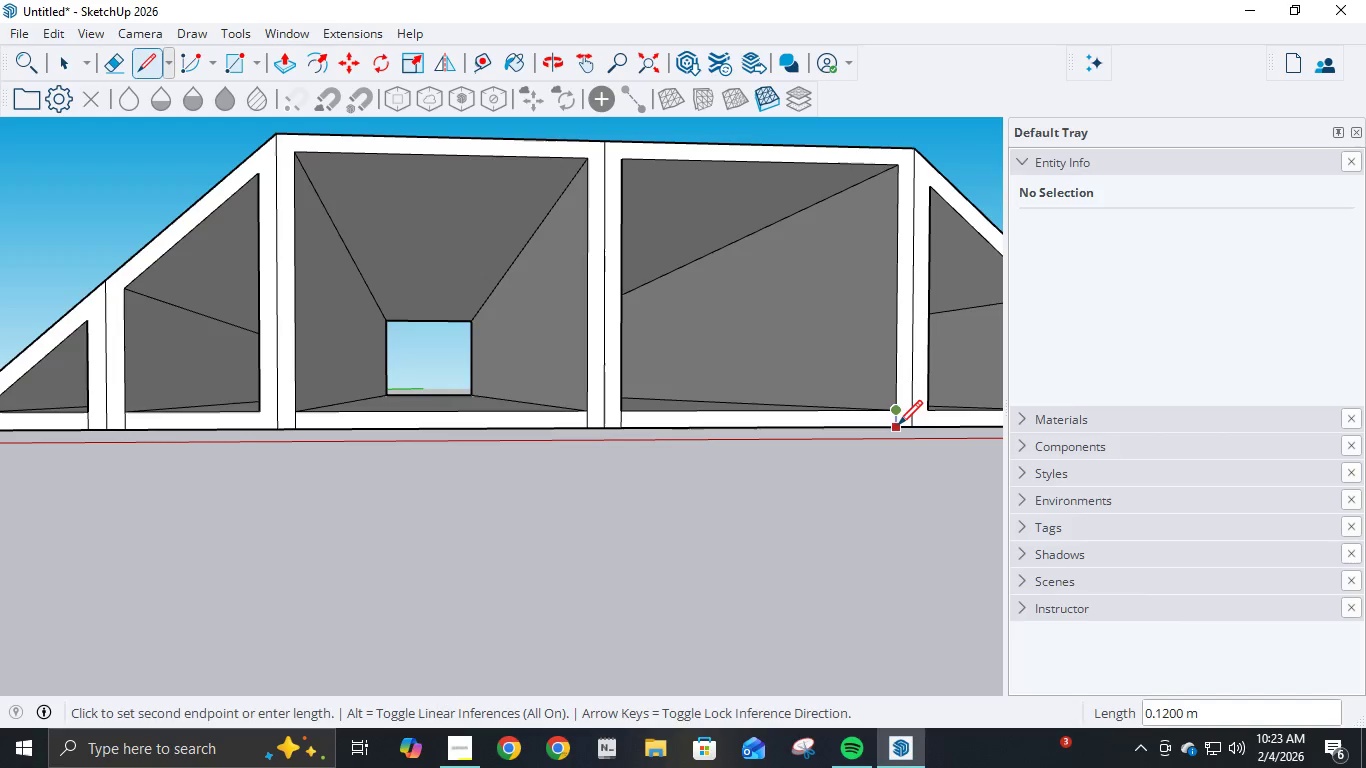 
double_click([898, 430])
 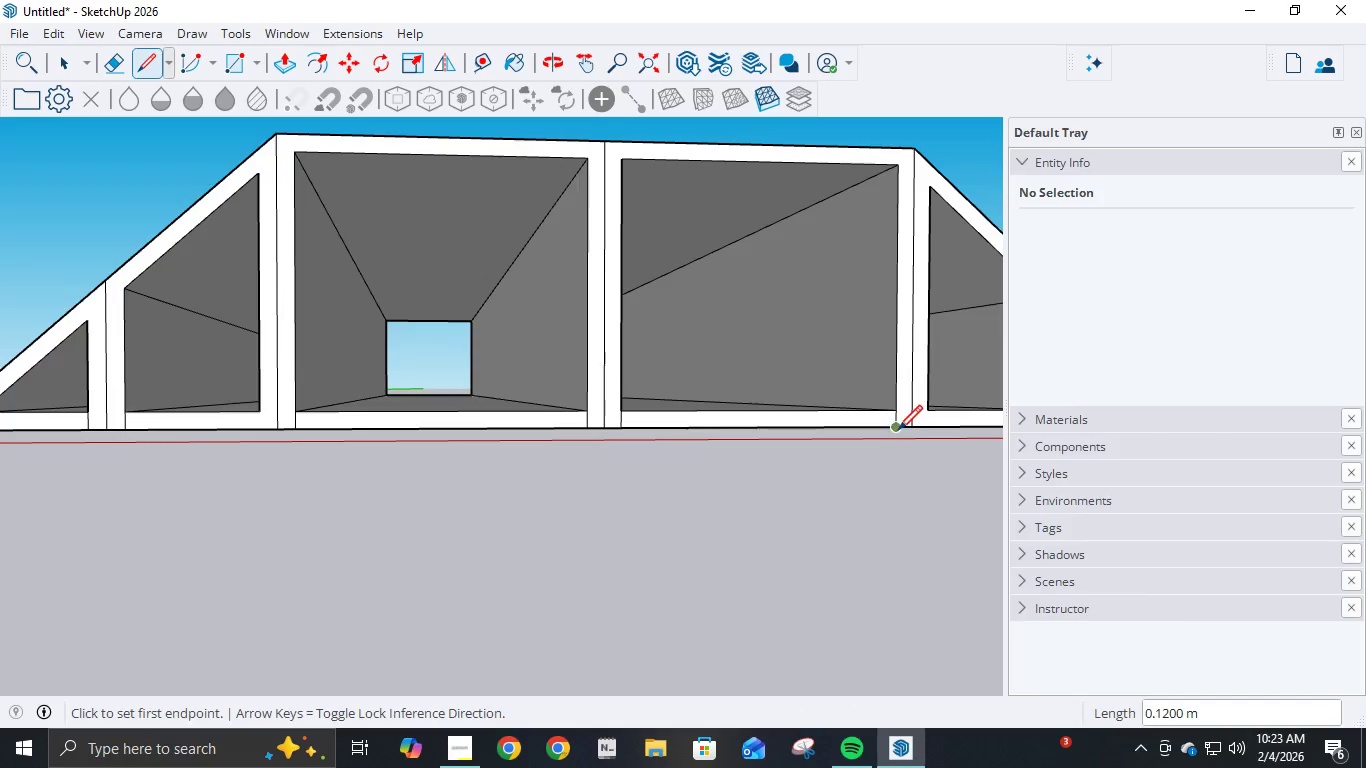 
scroll: coordinate [983, 433], scroll_direction: up, amount: 2.0
 